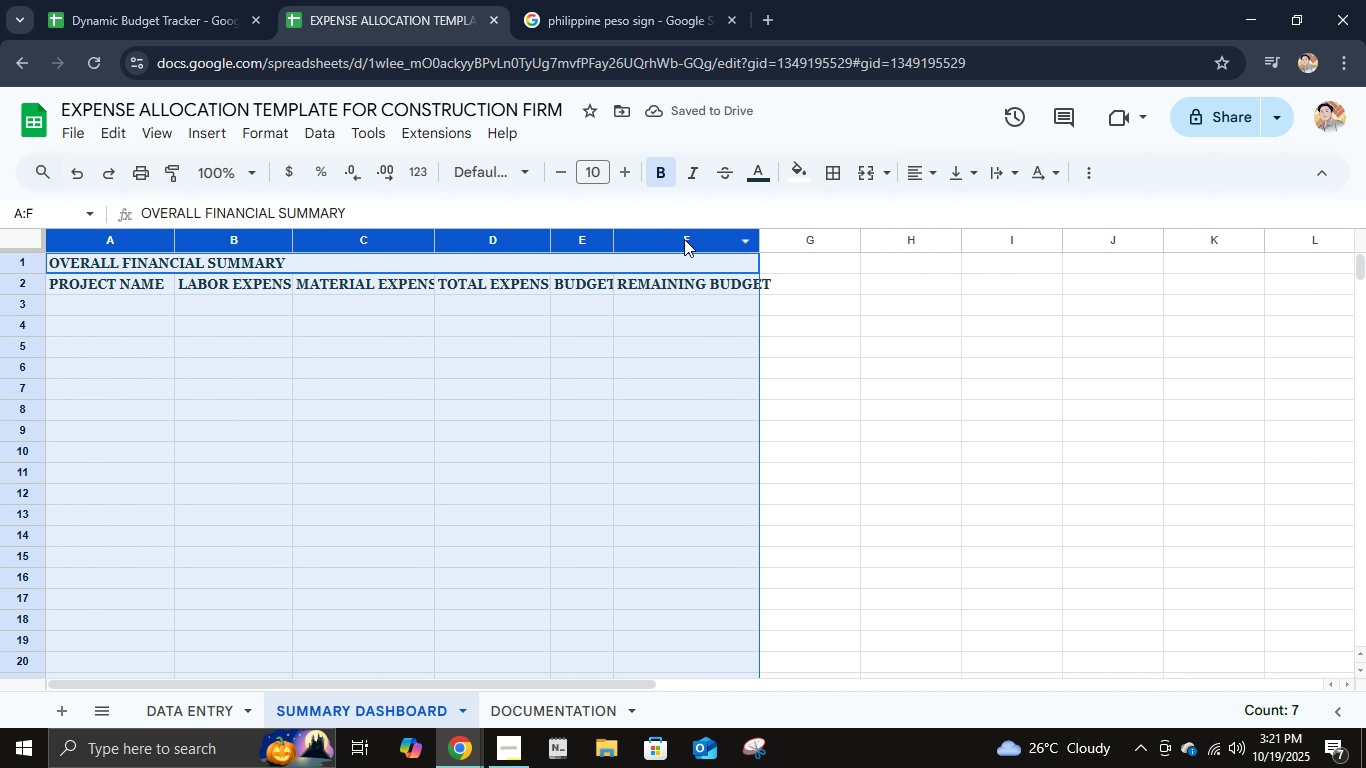 
right_click([684, 239])
 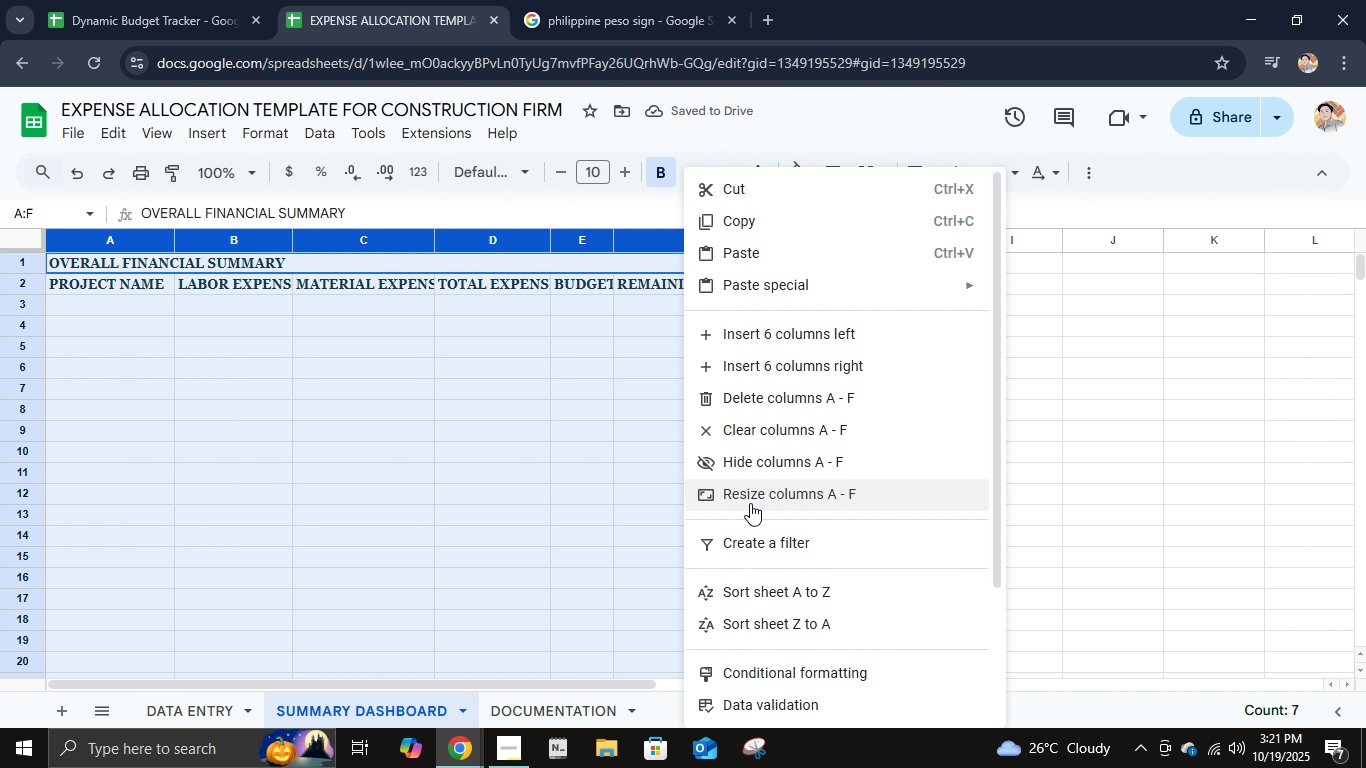 
left_click([750, 503])
 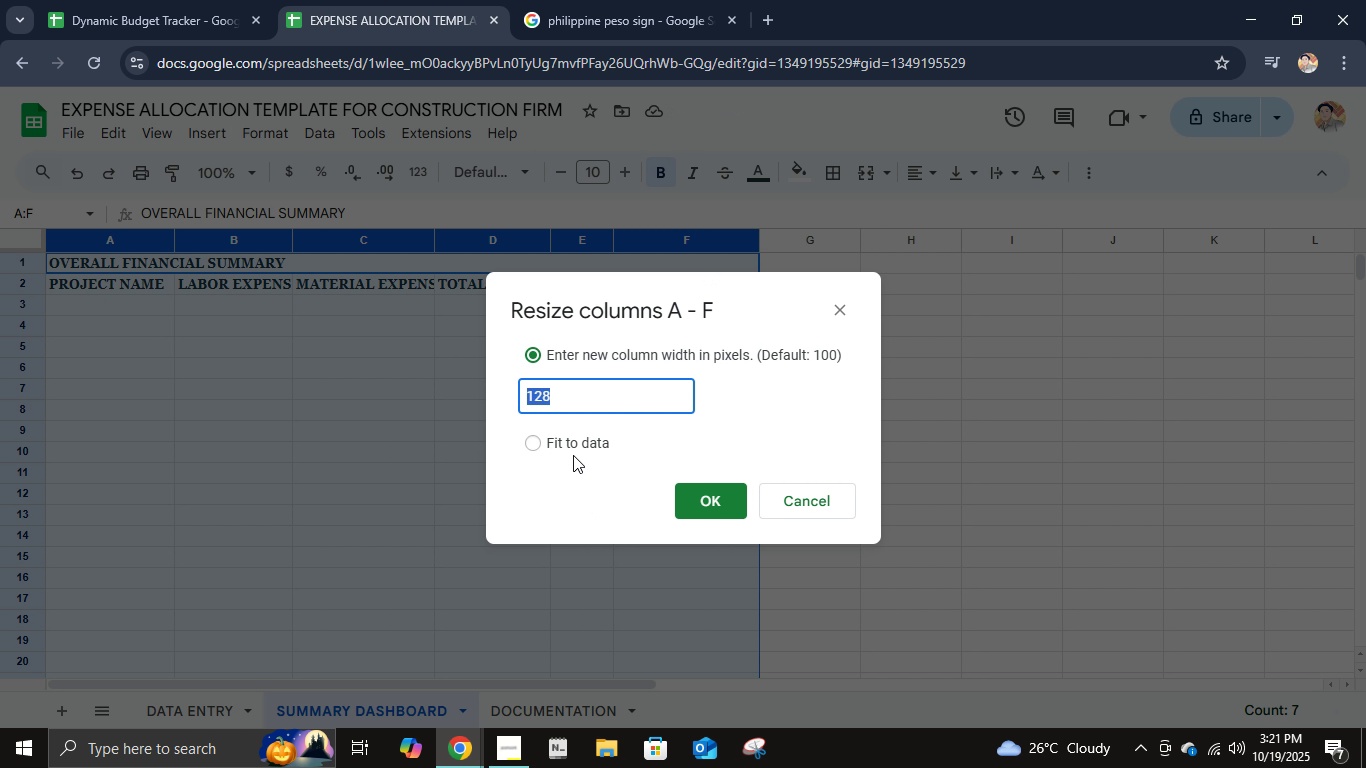 
left_click([573, 455])
 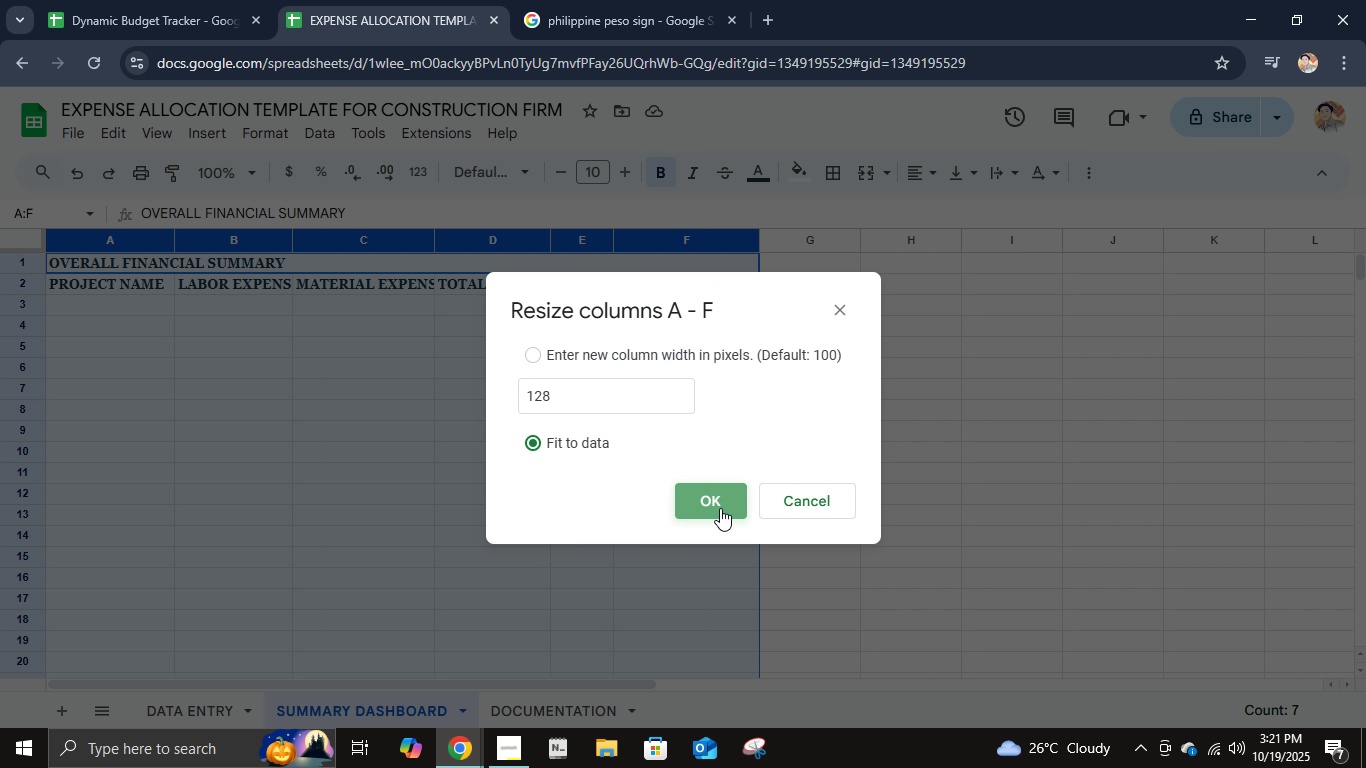 
left_click([720, 508])
 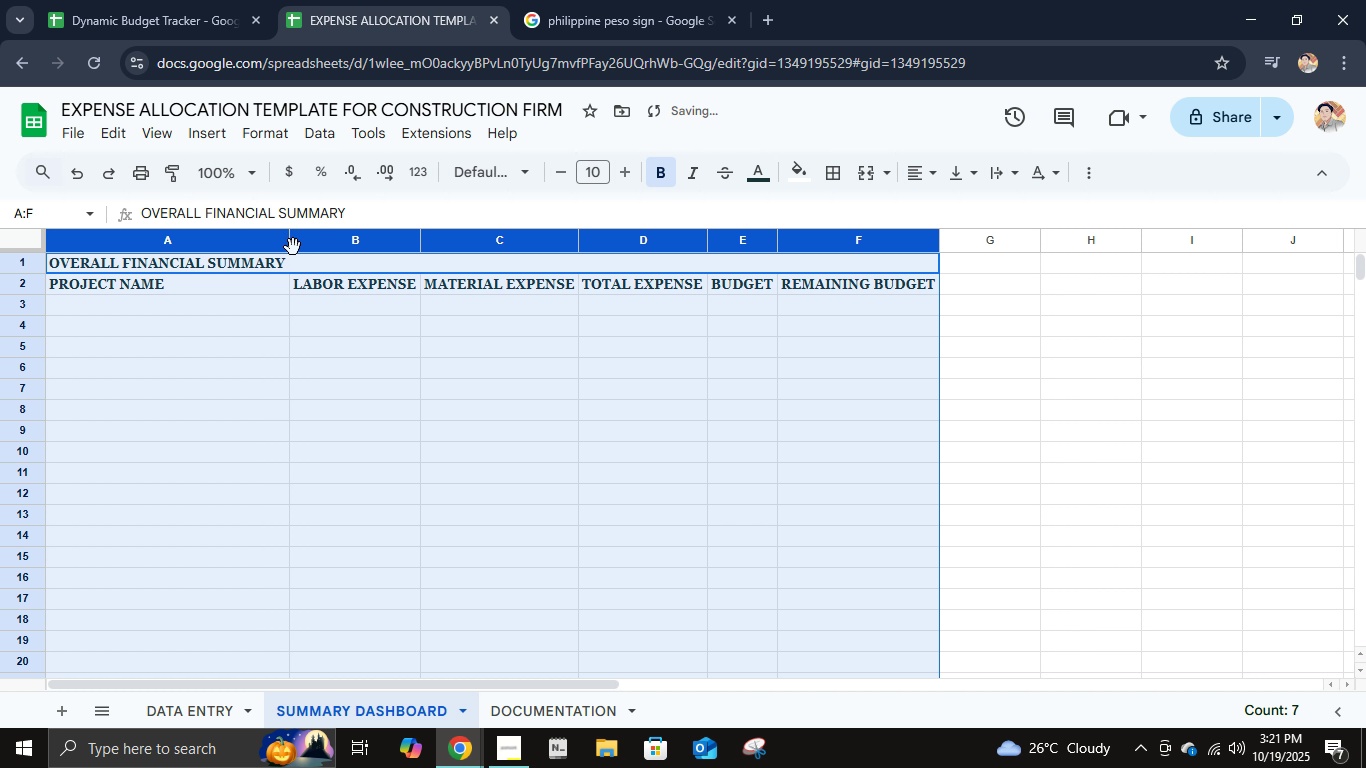 
left_click([292, 245])
 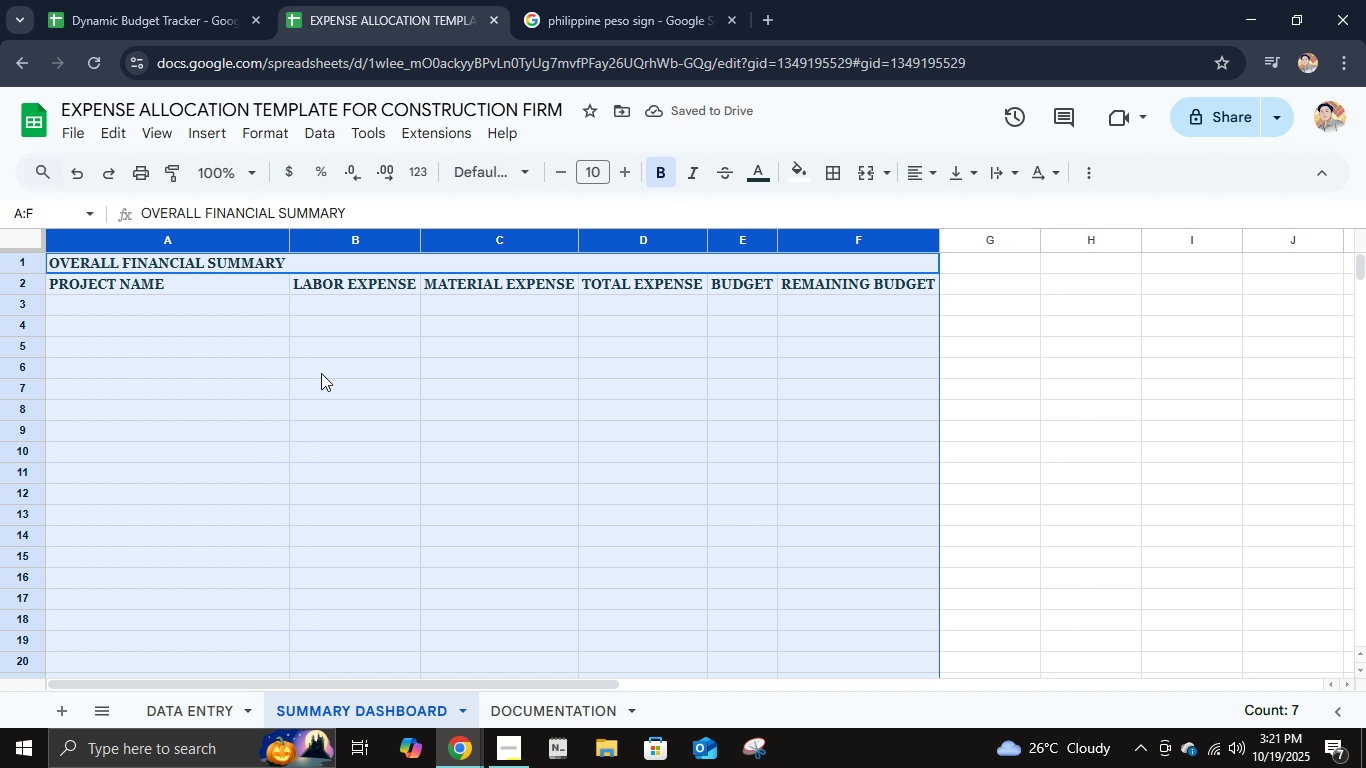 
left_click([321, 375])
 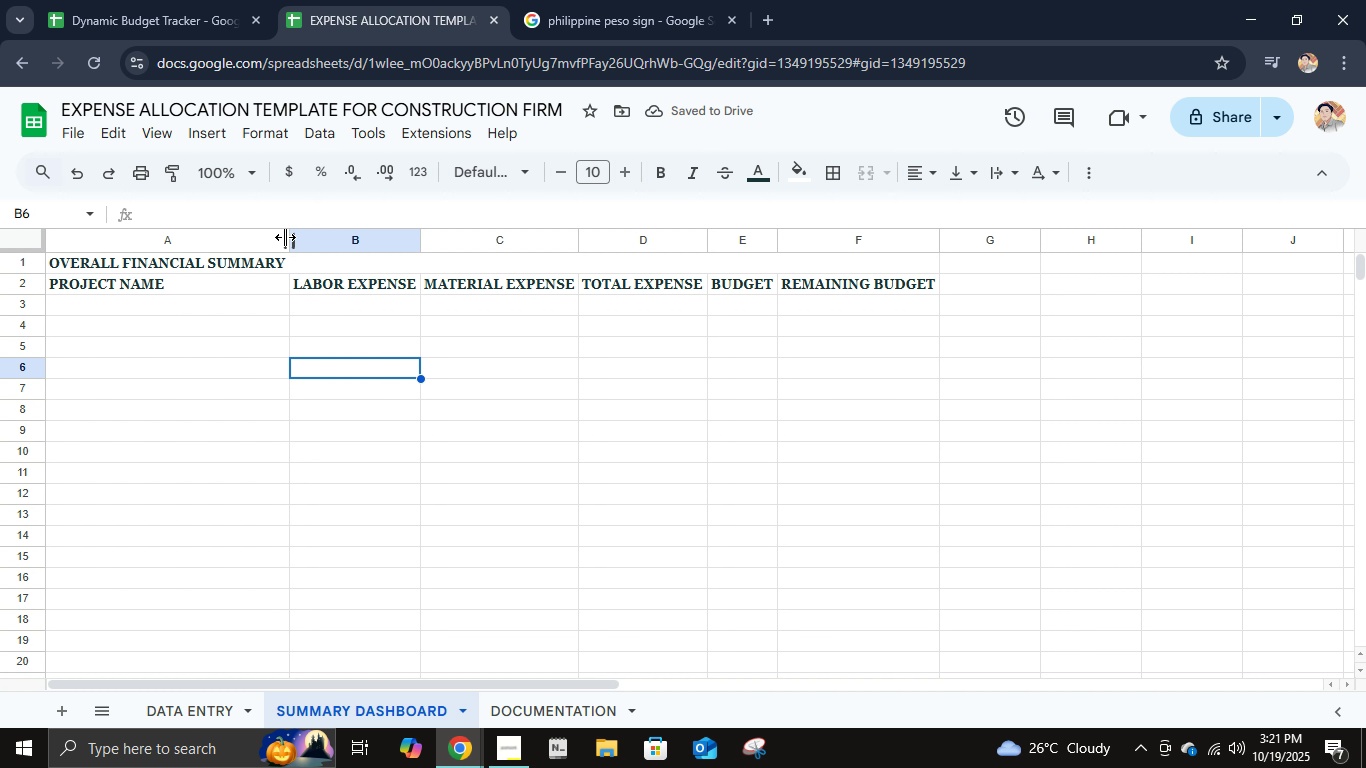 
left_click_drag(start_coordinate=[285, 237], to_coordinate=[219, 250])
 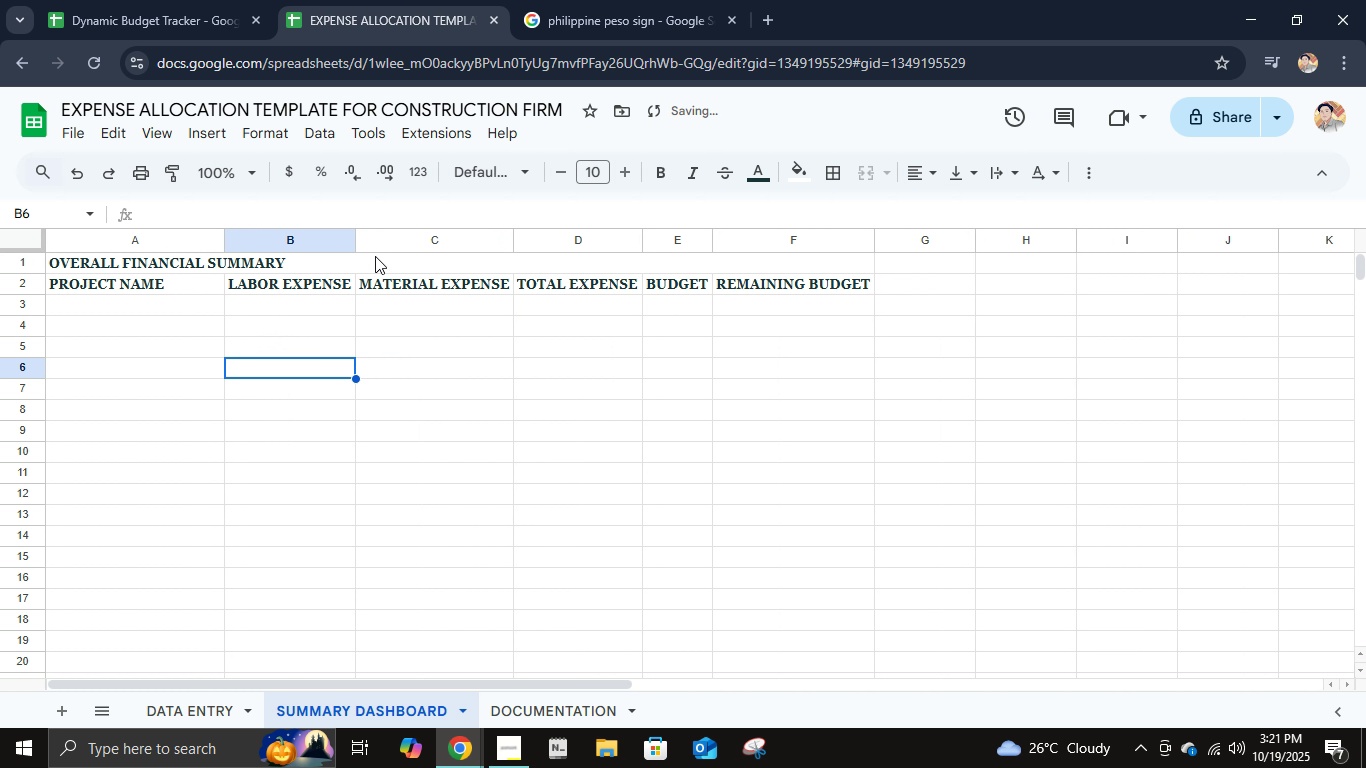 
left_click([373, 256])
 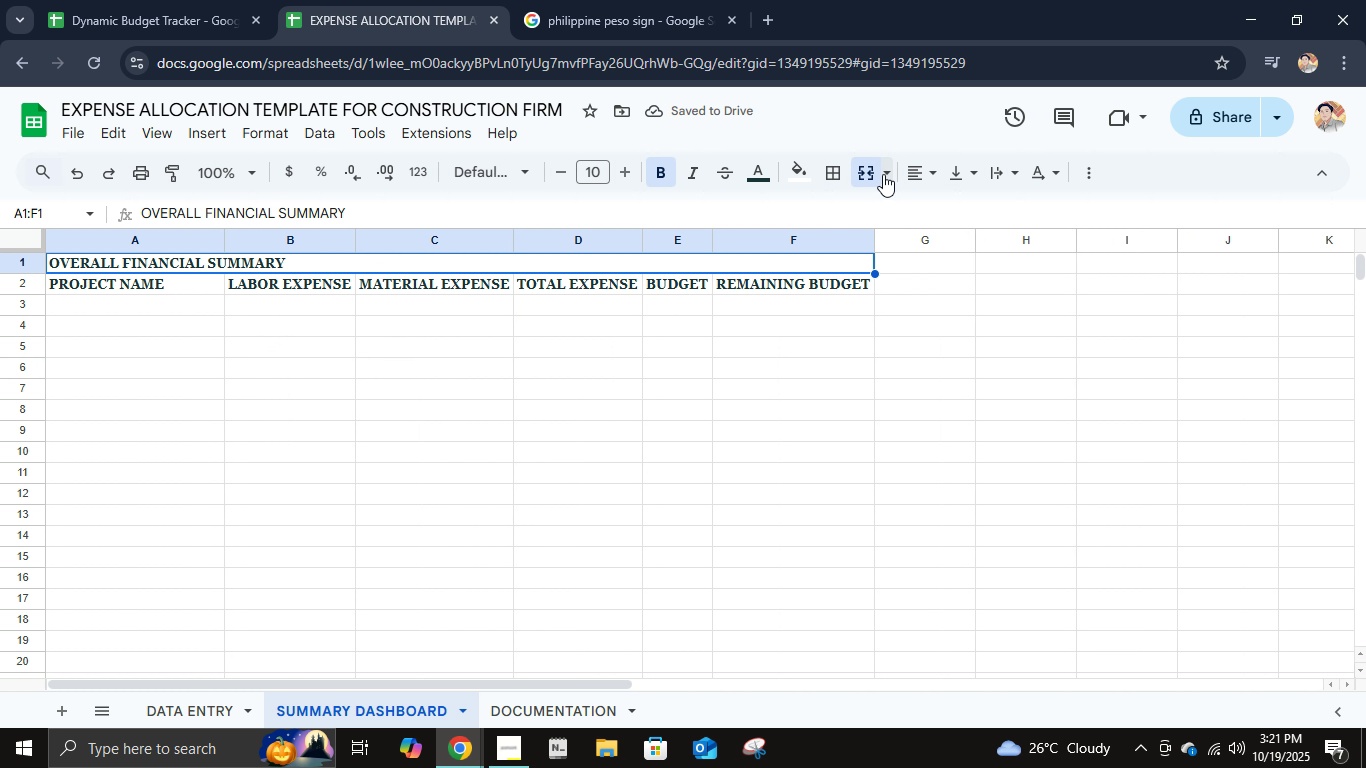 
left_click([915, 172])
 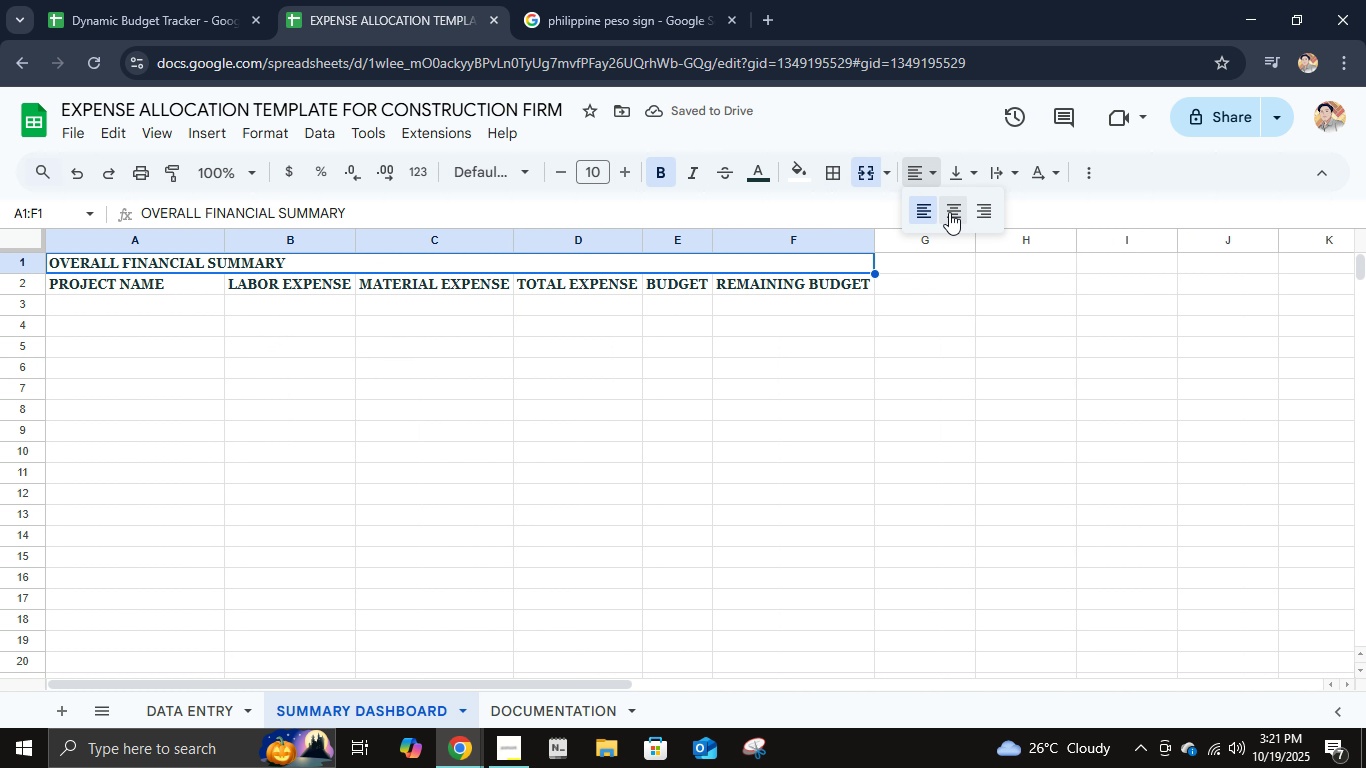 
left_click([949, 212])
 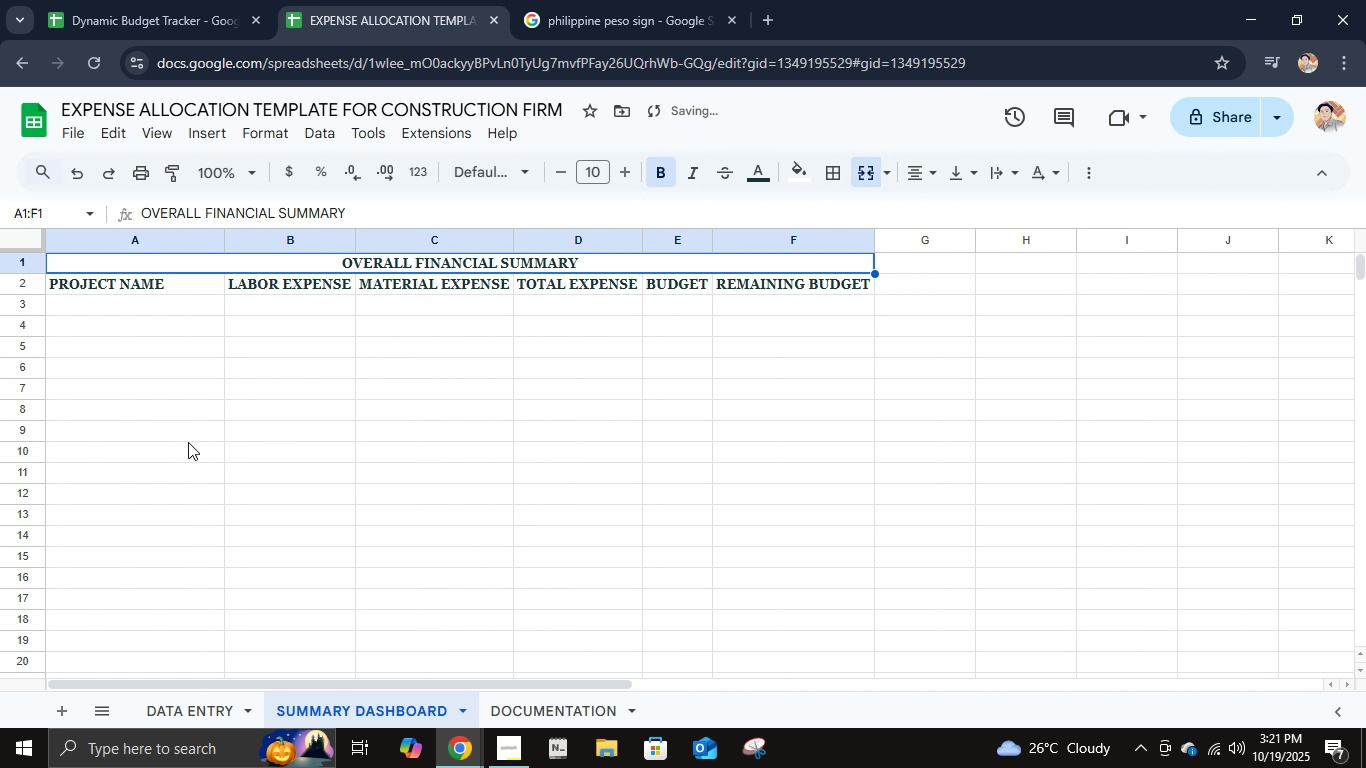 
left_click([188, 442])
 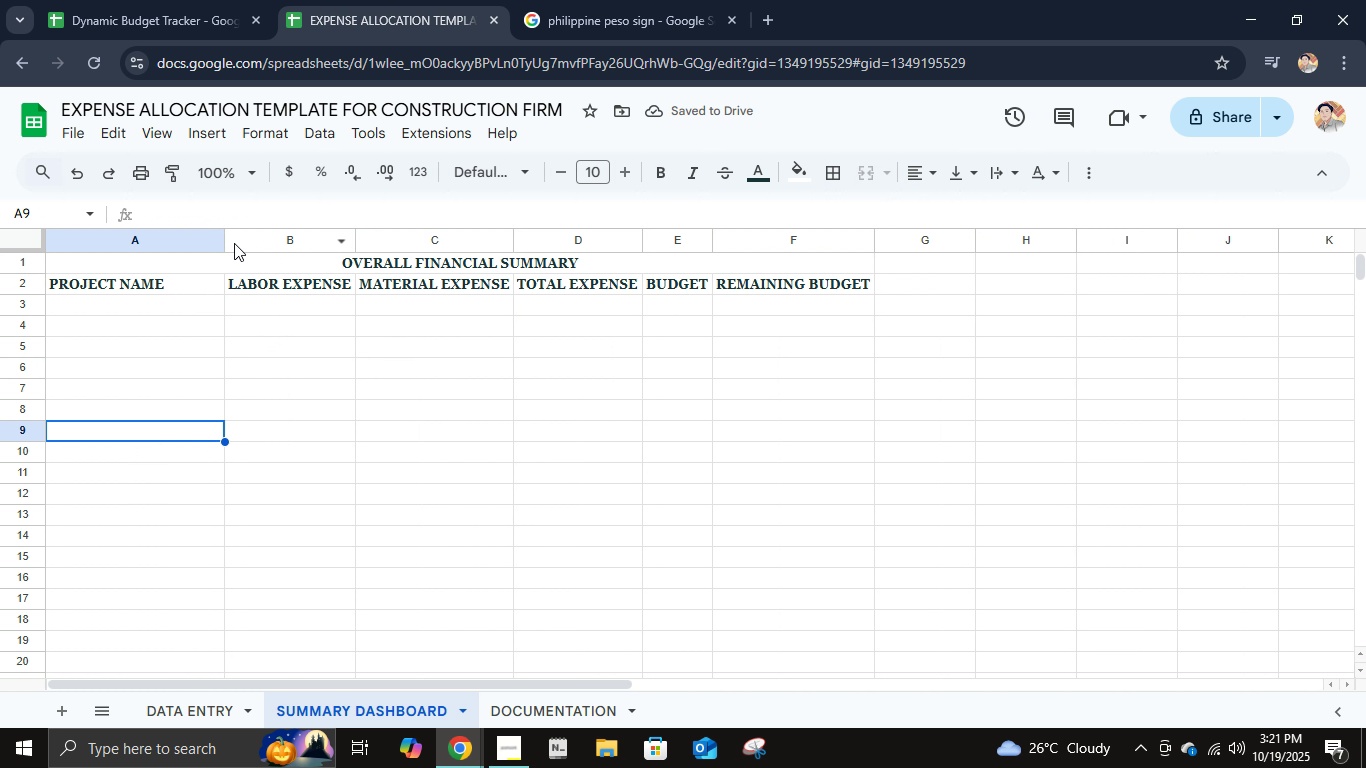 
left_click_drag(start_coordinate=[221, 242], to_coordinate=[174, 232])
 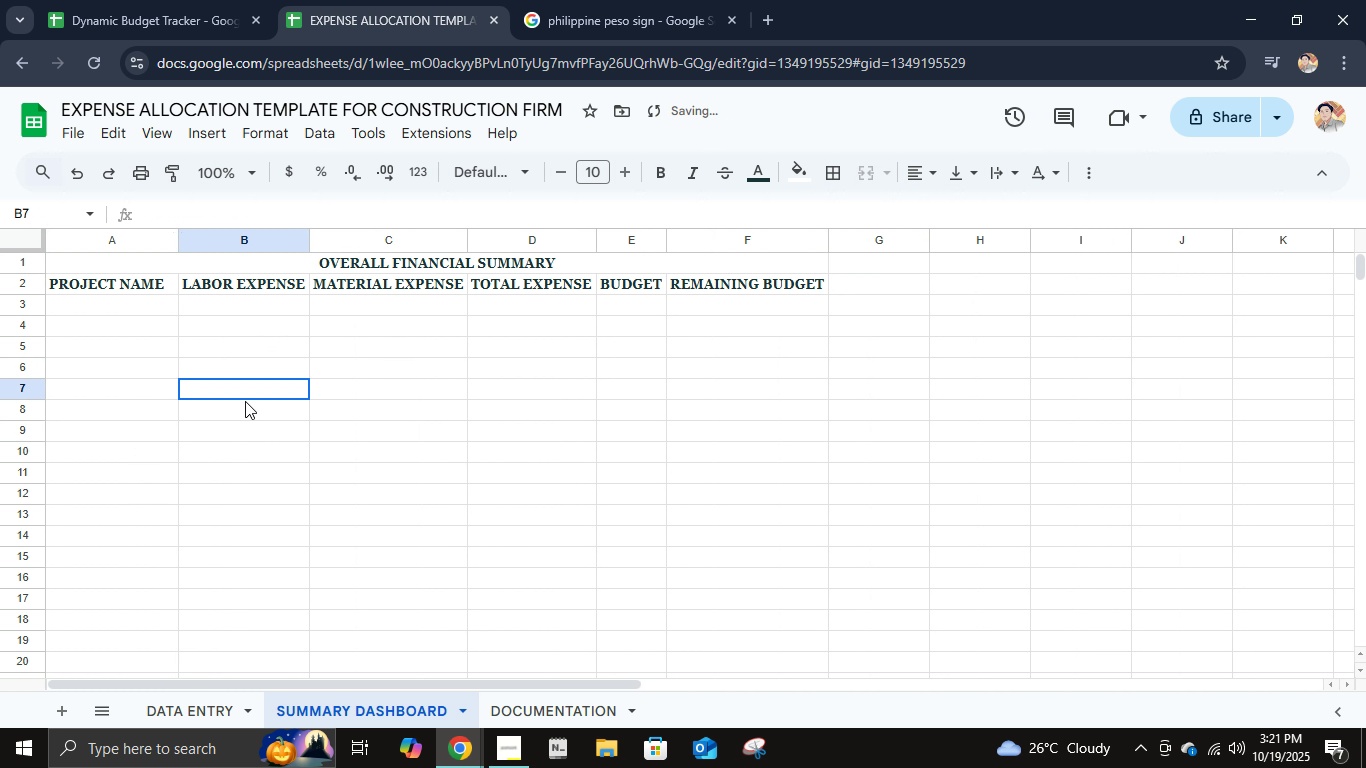 
left_click([243, 400])
 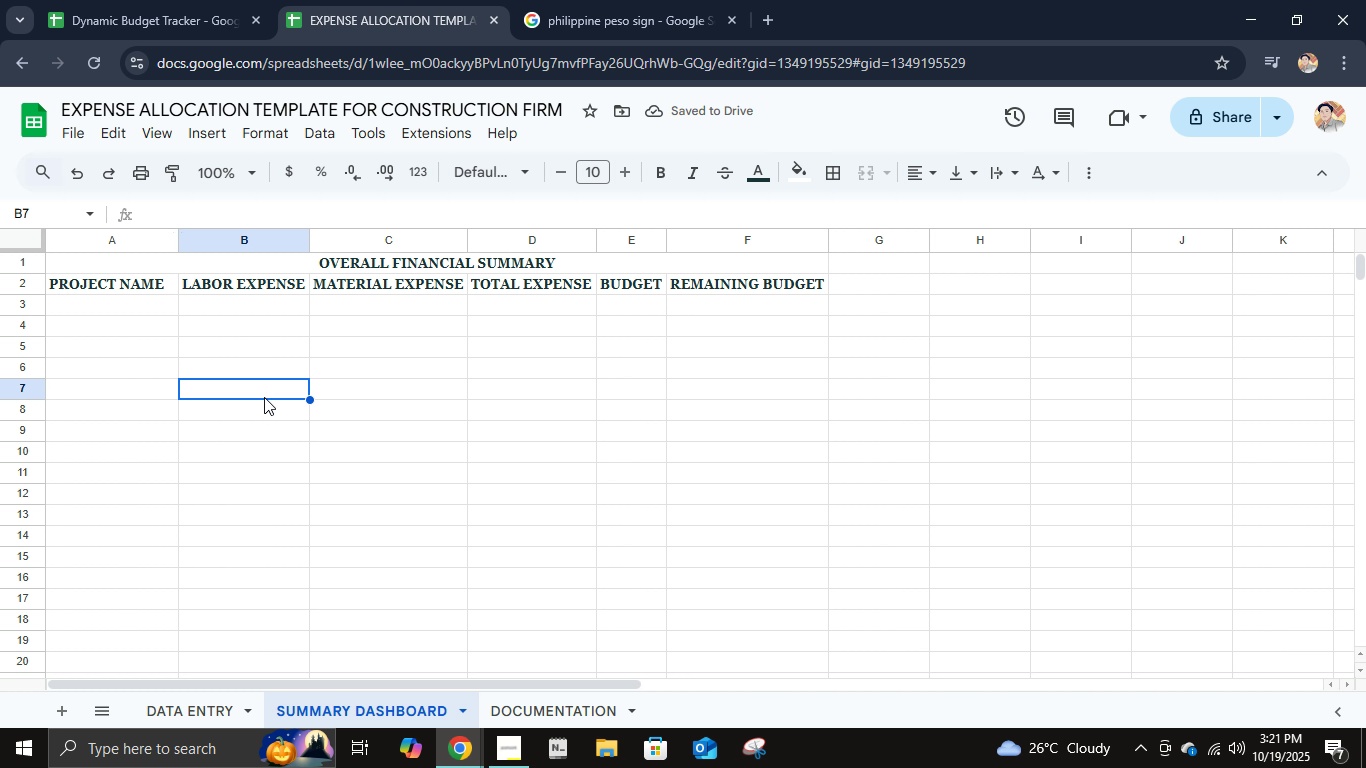 
left_click([159, 303])
 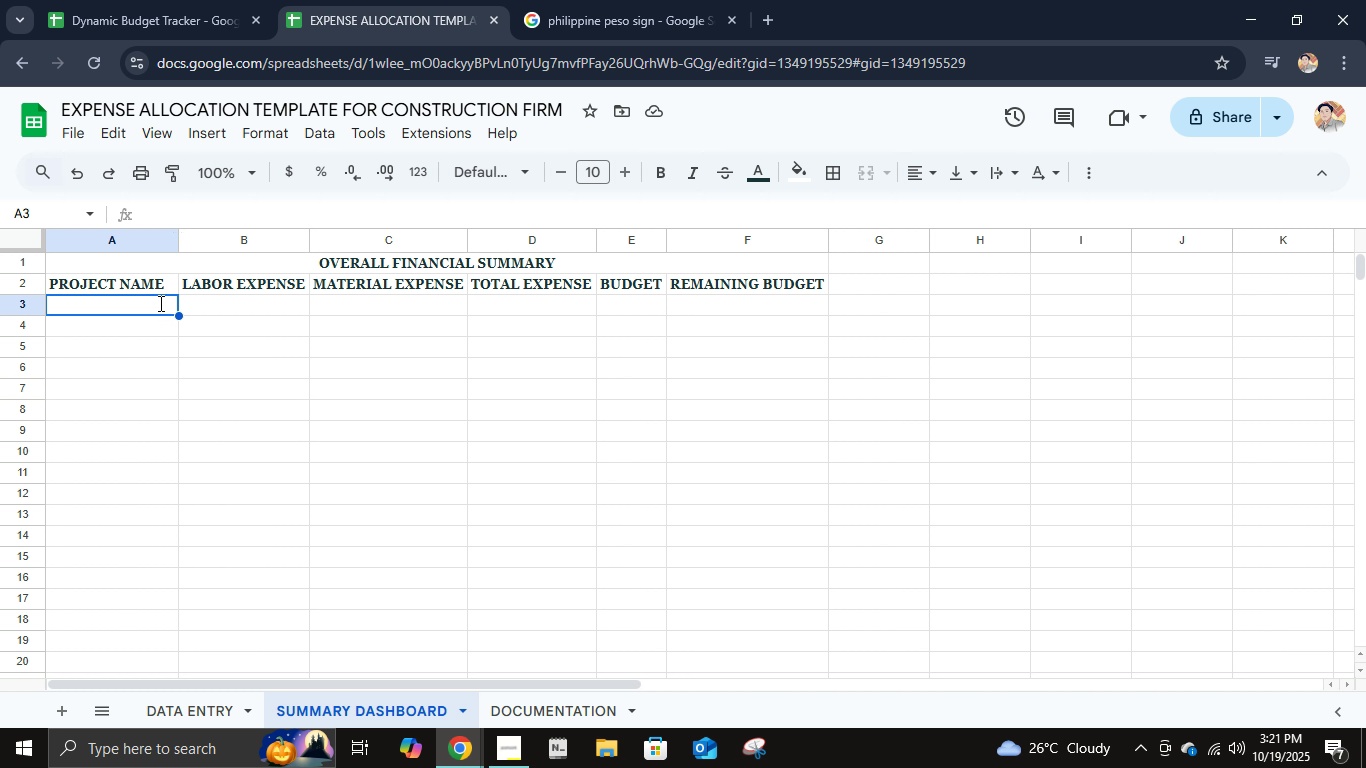 
type(project a)
 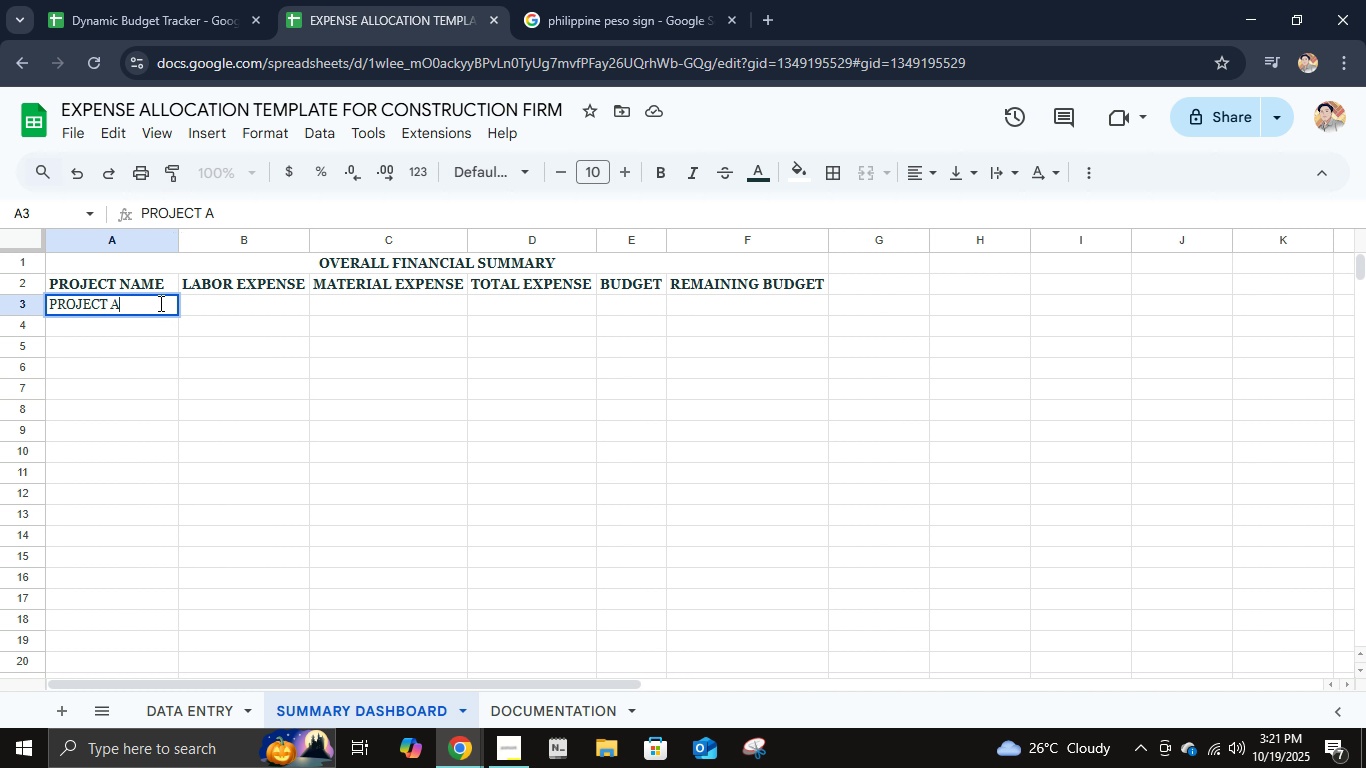 
key(Enter)
 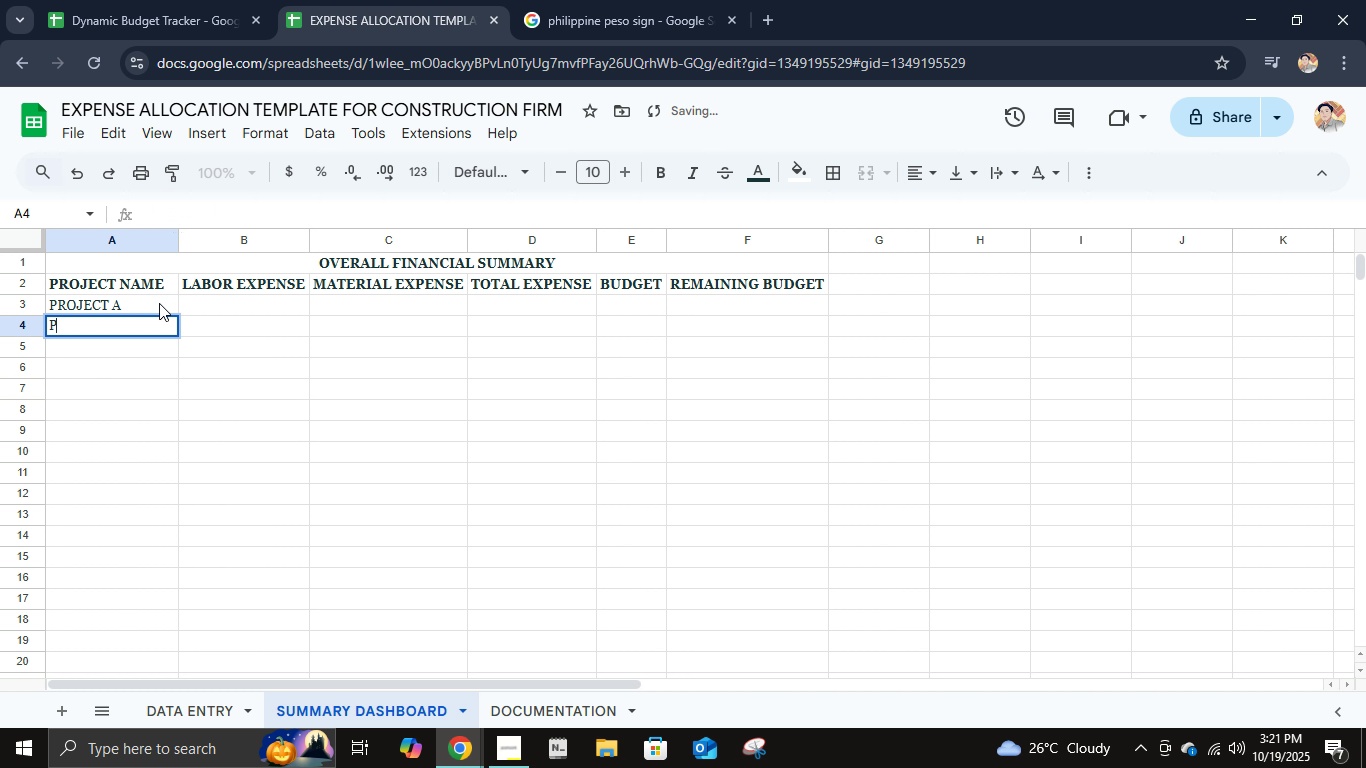 
type(project b)
 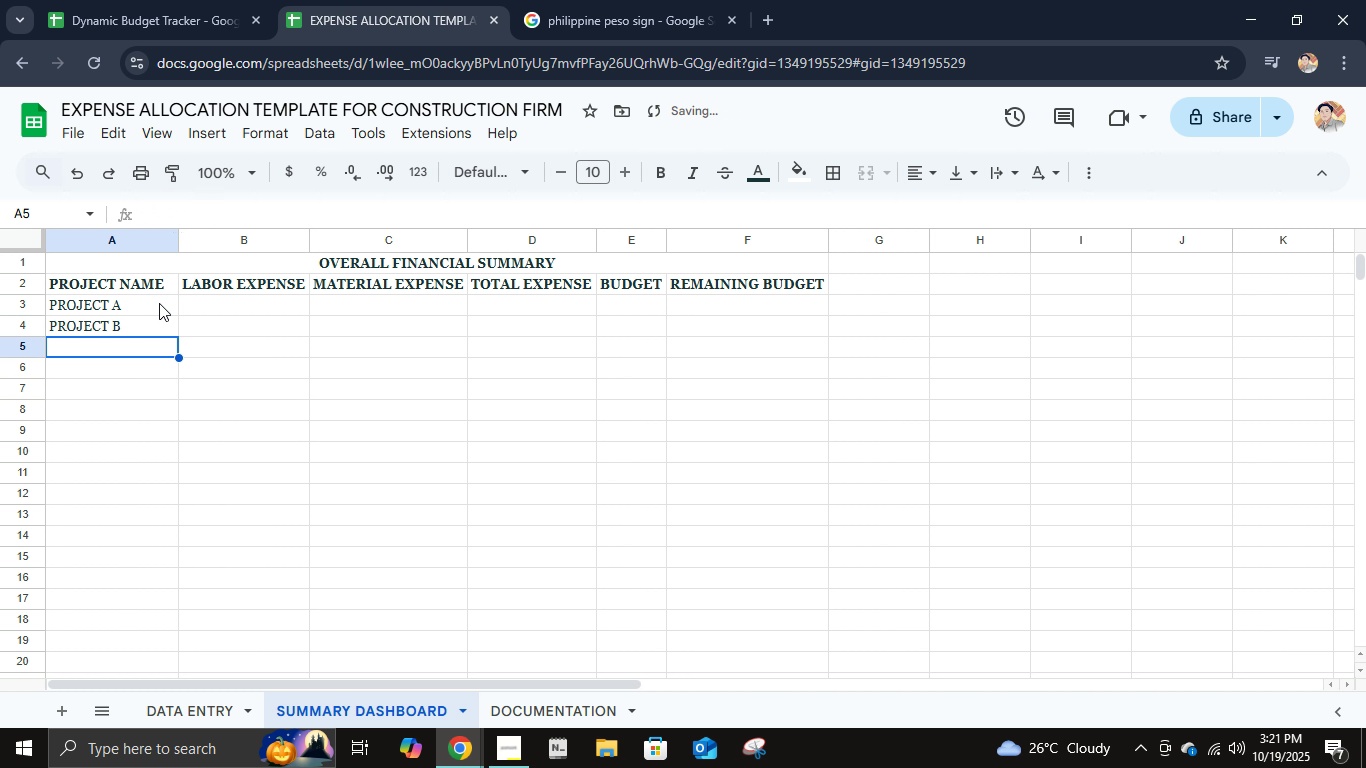 
key(Enter)
 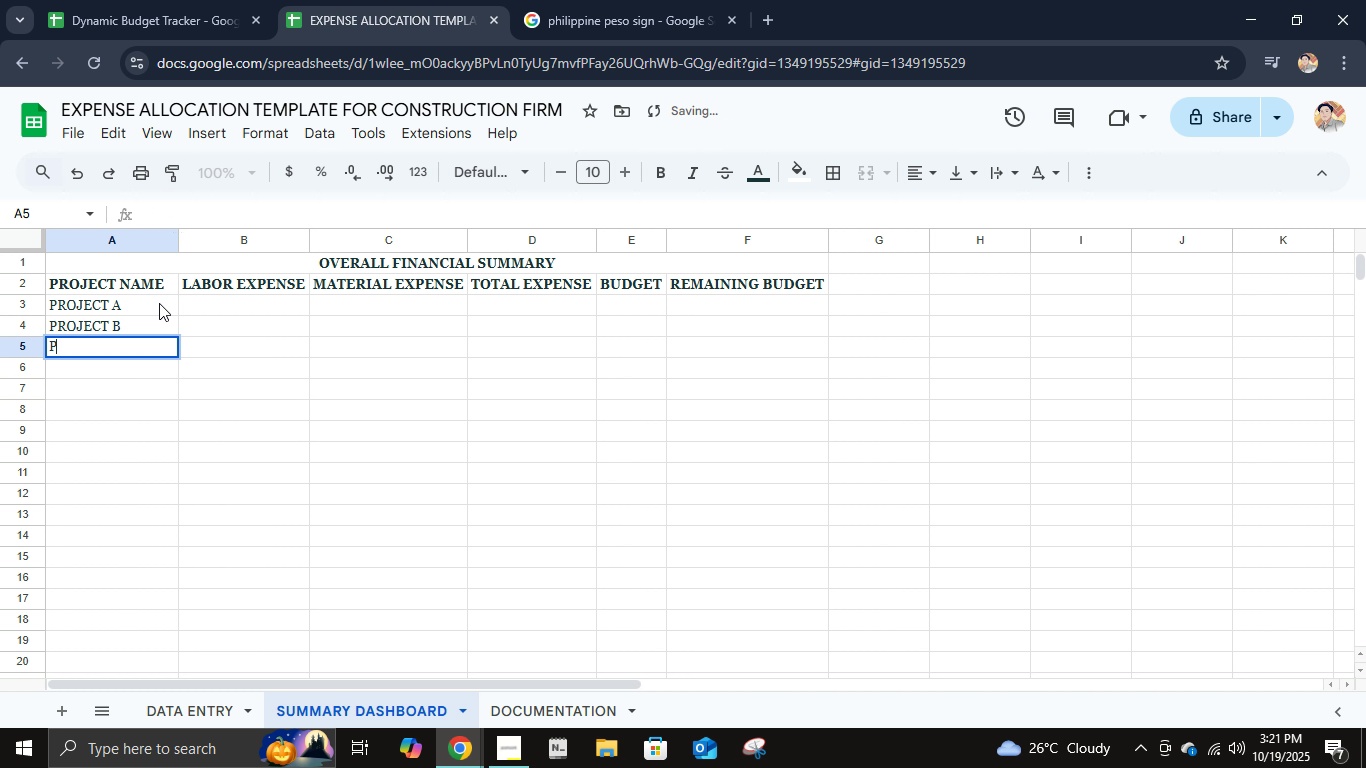 
type(project c)
 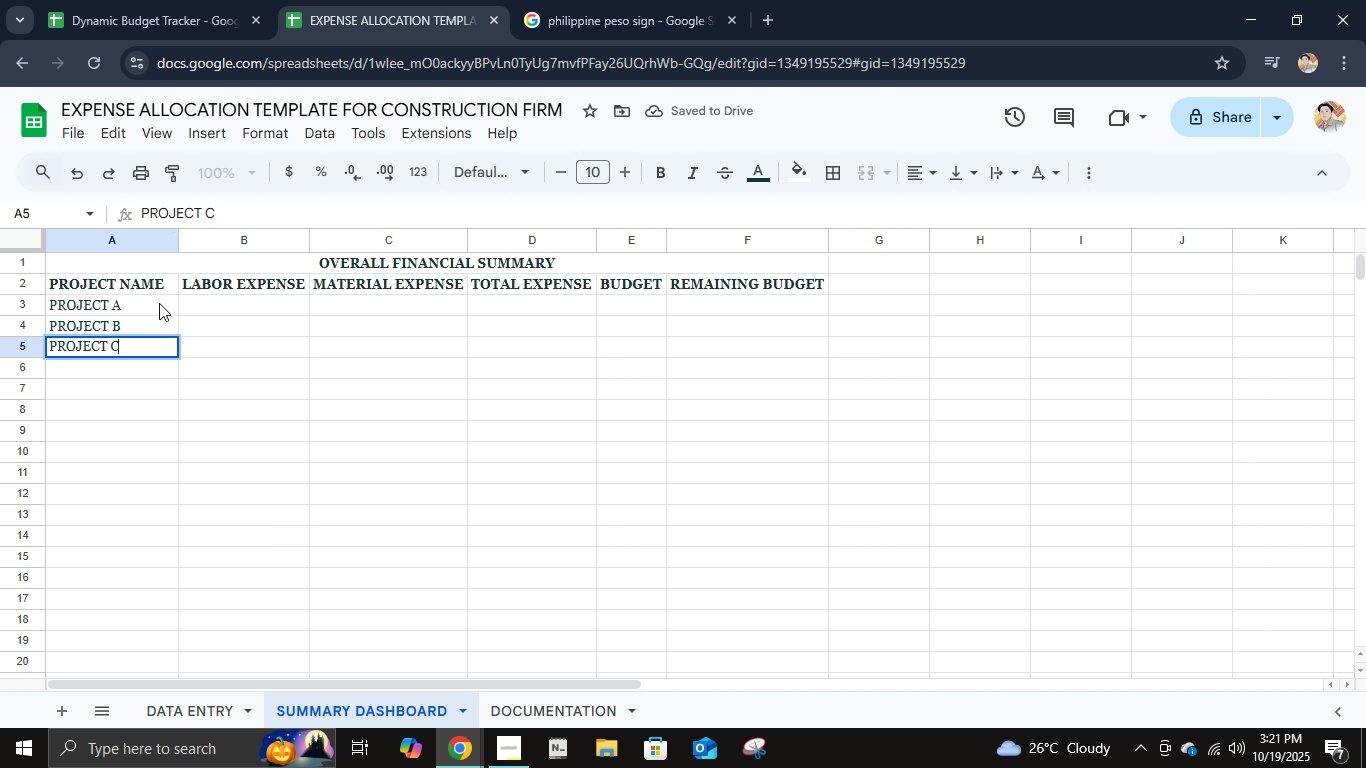 
key(Enter)
 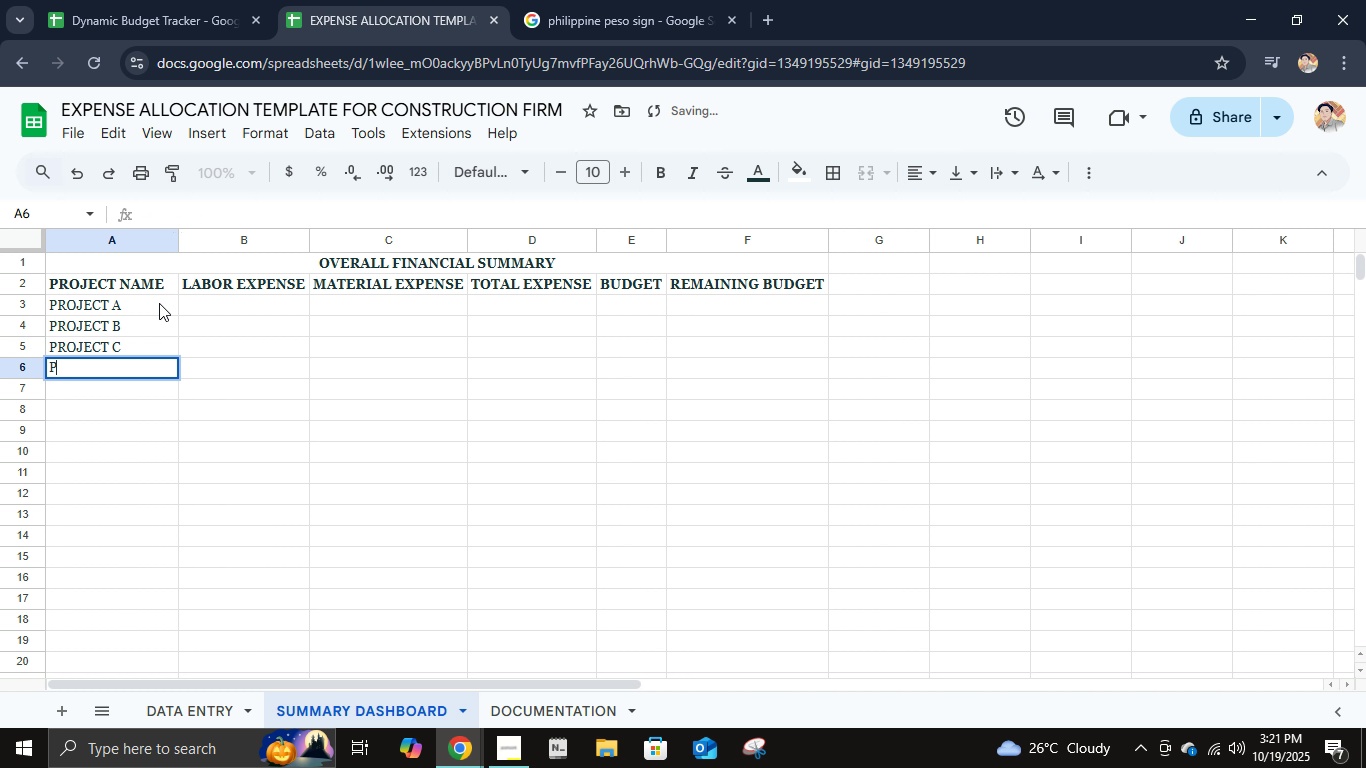 
type(project d)
 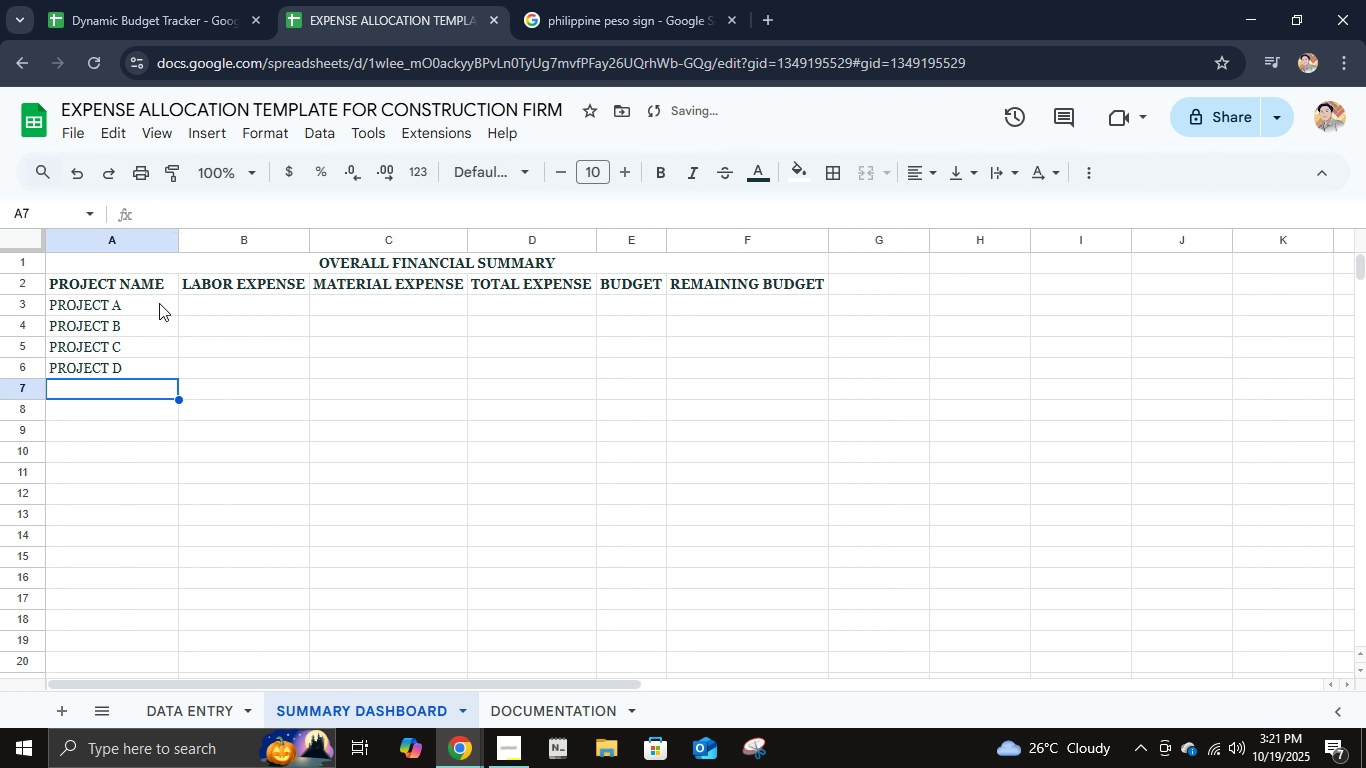 
key(Enter)
 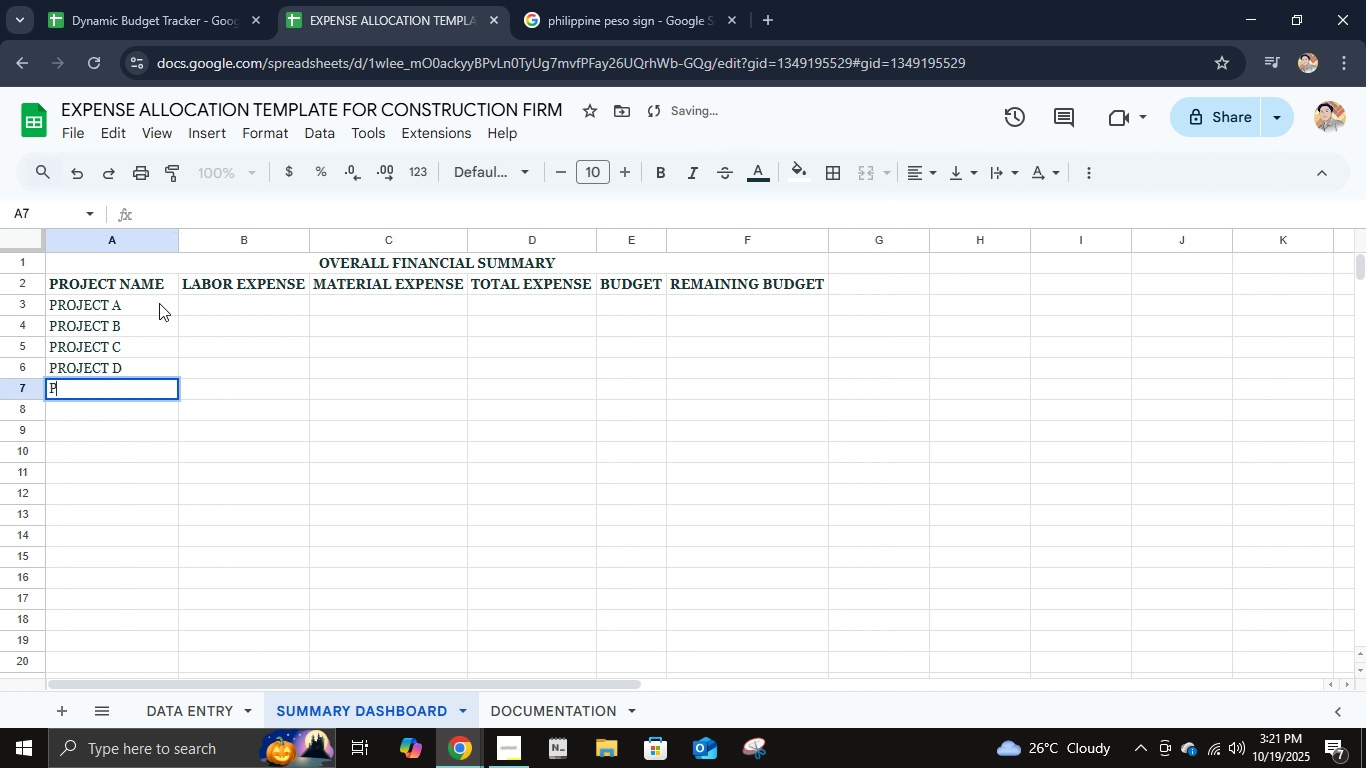 
type(project w)
key(Backspace)
type(e)
 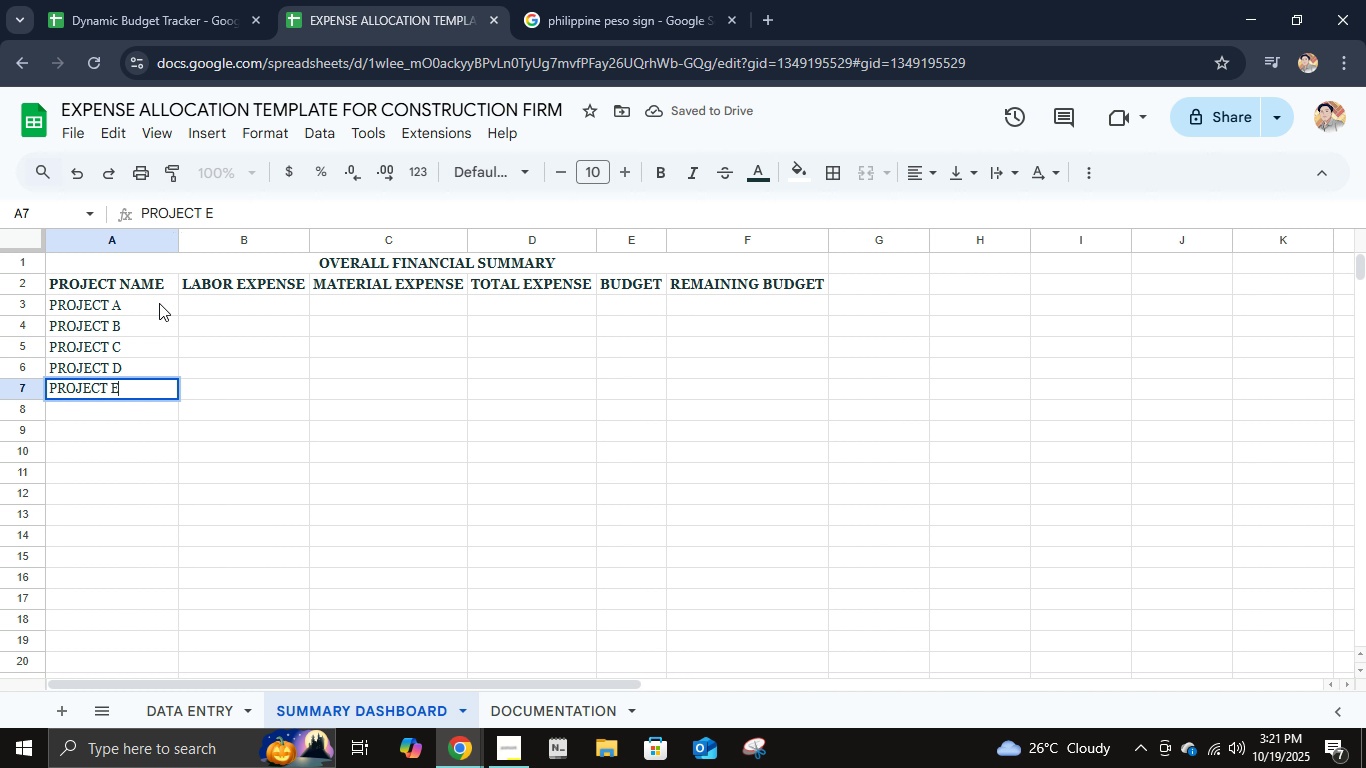 
key(Enter)
 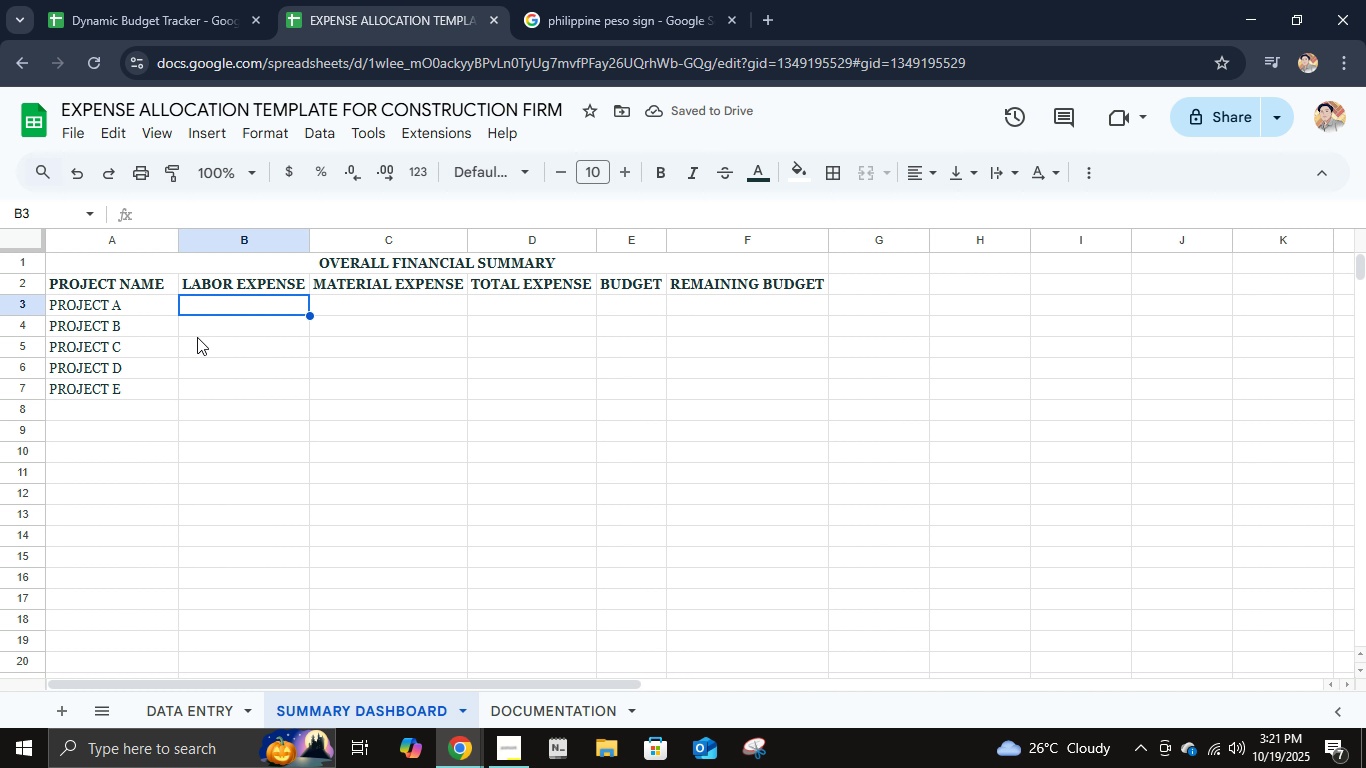 
type(='data)
key(Backspace)
key(Backspace)
key(Backspace)
key(Backspace)
key(Backspace)
type(sumif(da[Insert])
key(Backspace)
key(Backspace)
type('data entry'!)
 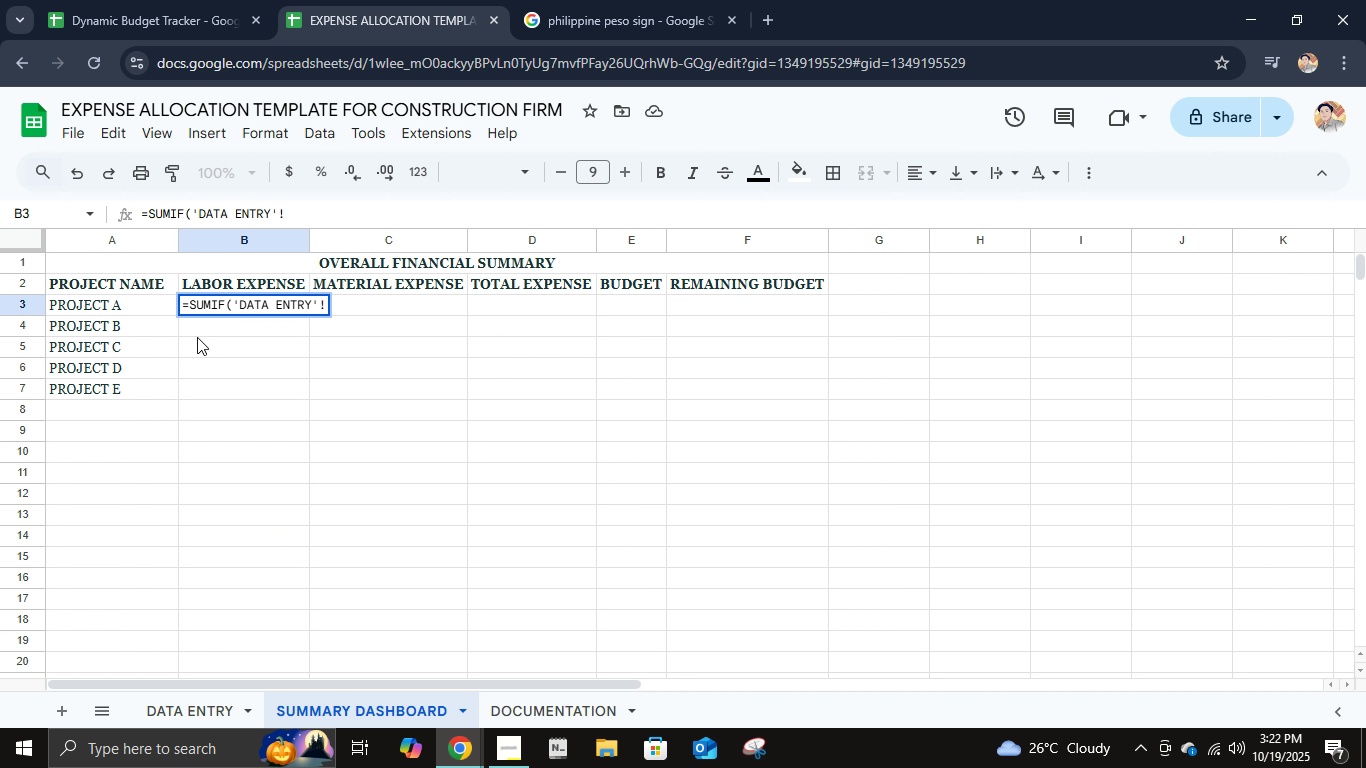 
left_click([202, 711])
 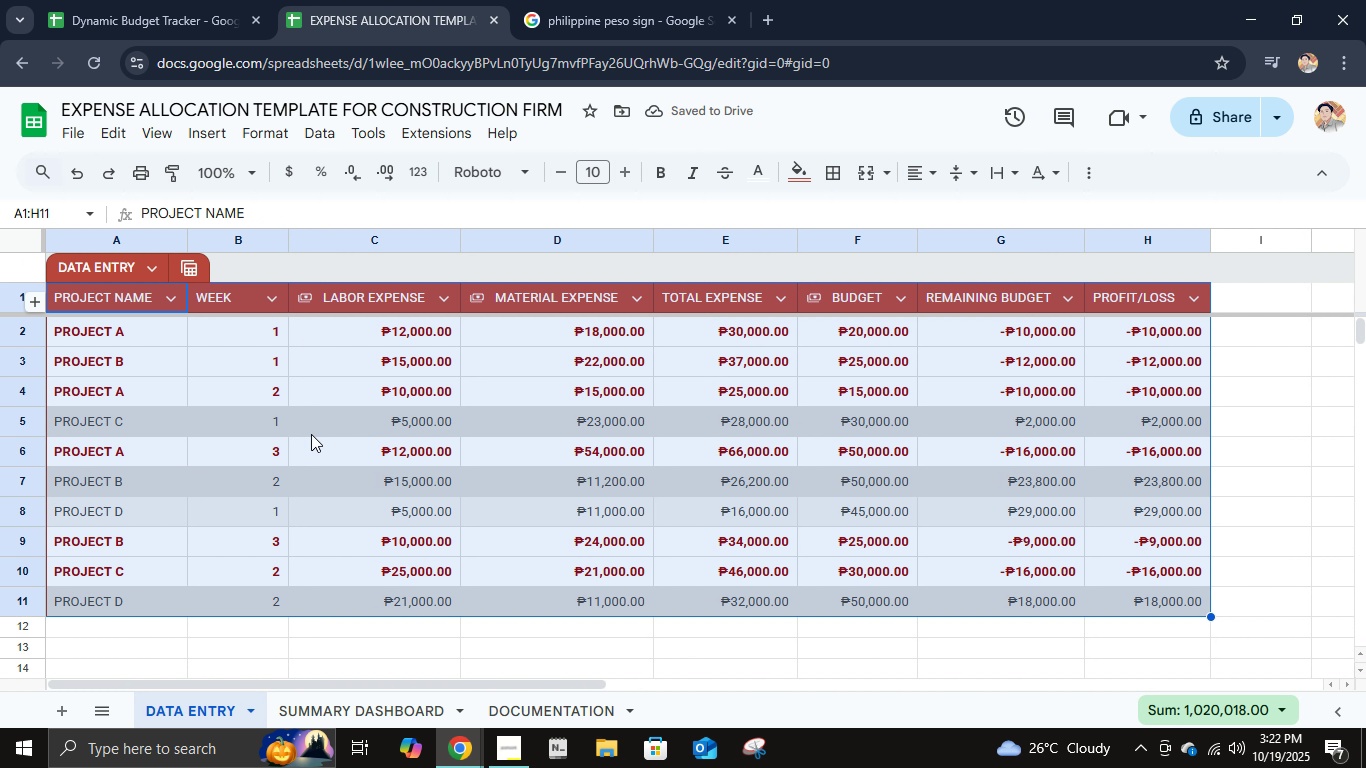 
wait(5.65)
 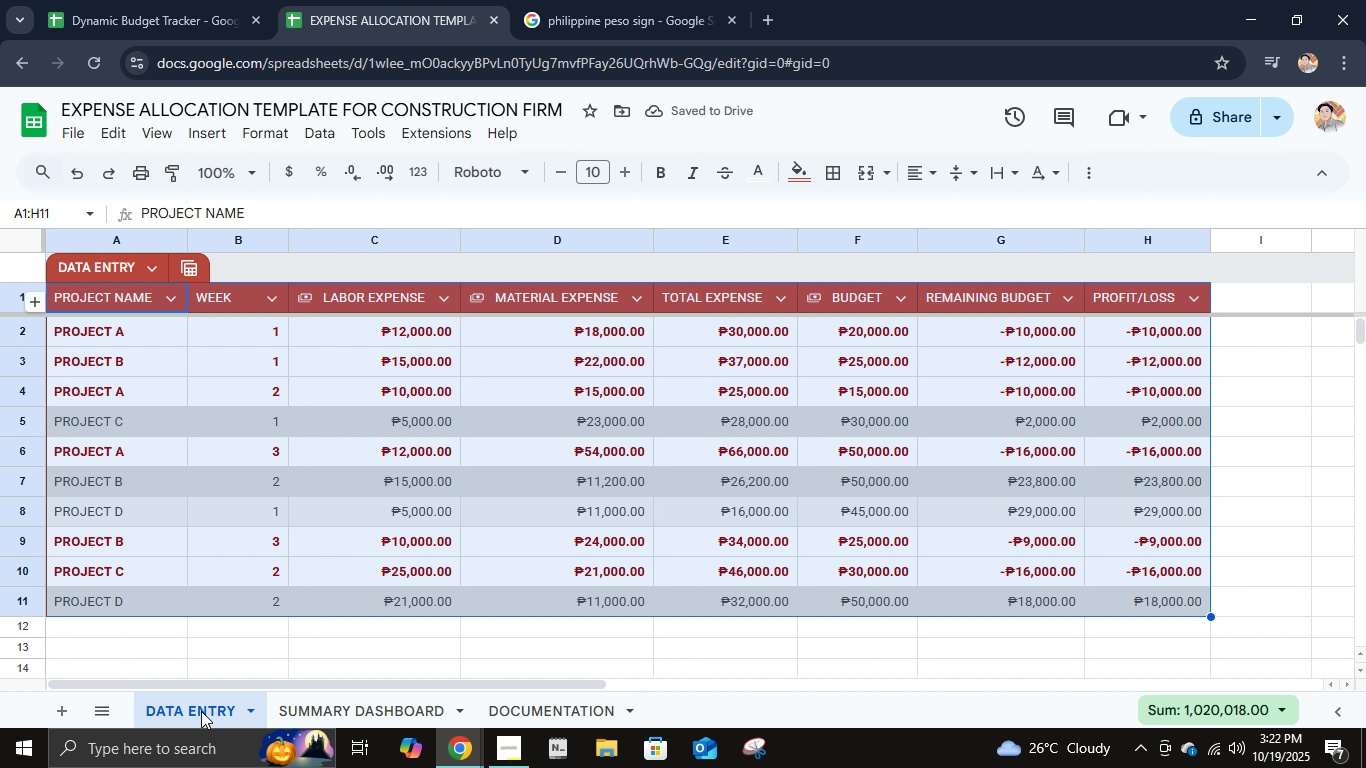 
mouse_move([331, 666])
 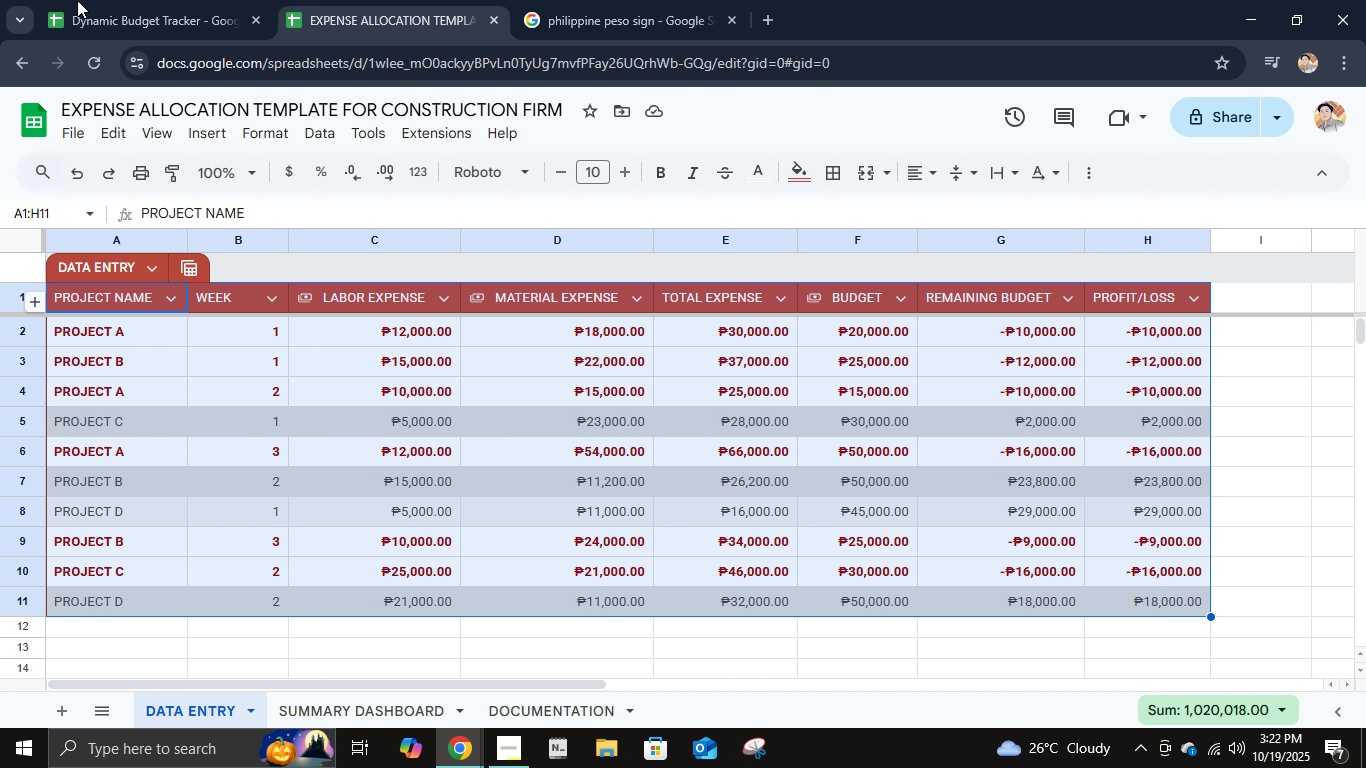 
left_click([77, 0])
 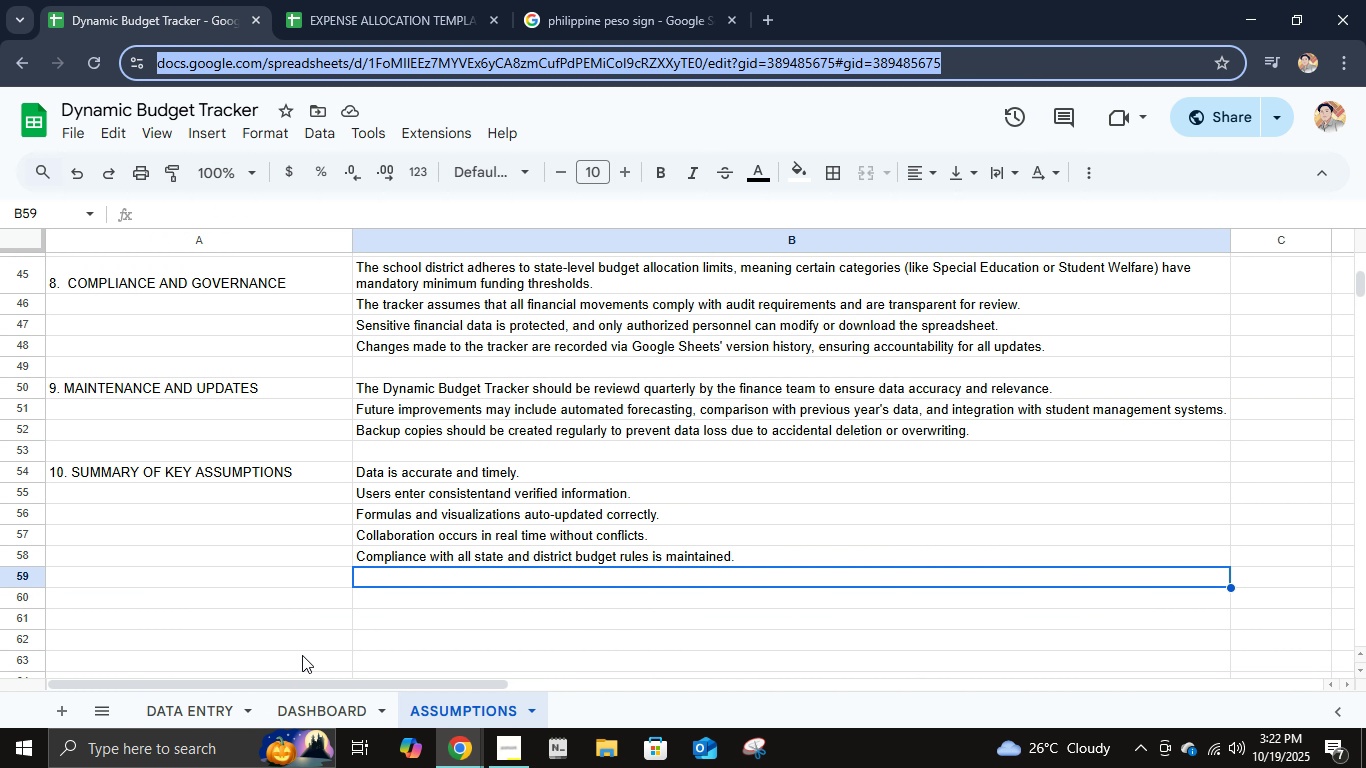 
left_click([311, 715])
 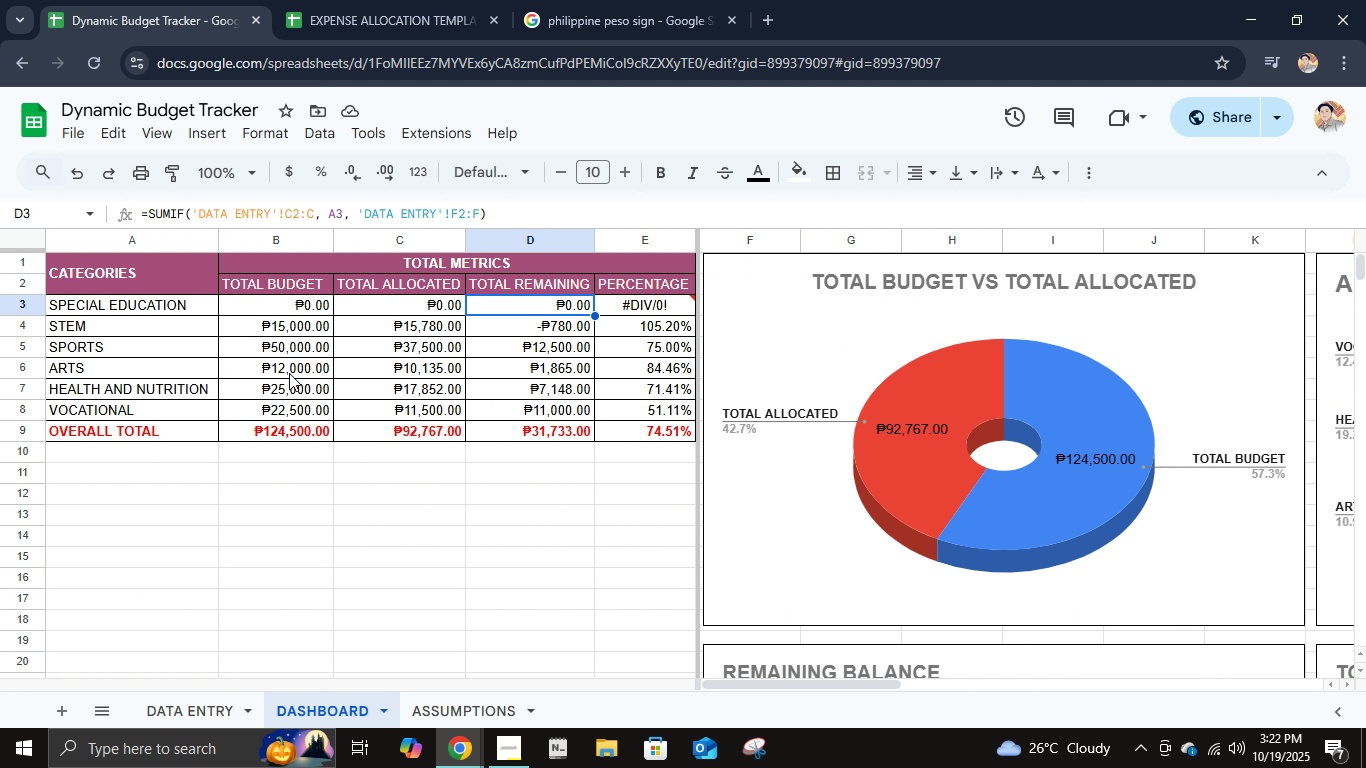 
left_click([274, 326])
 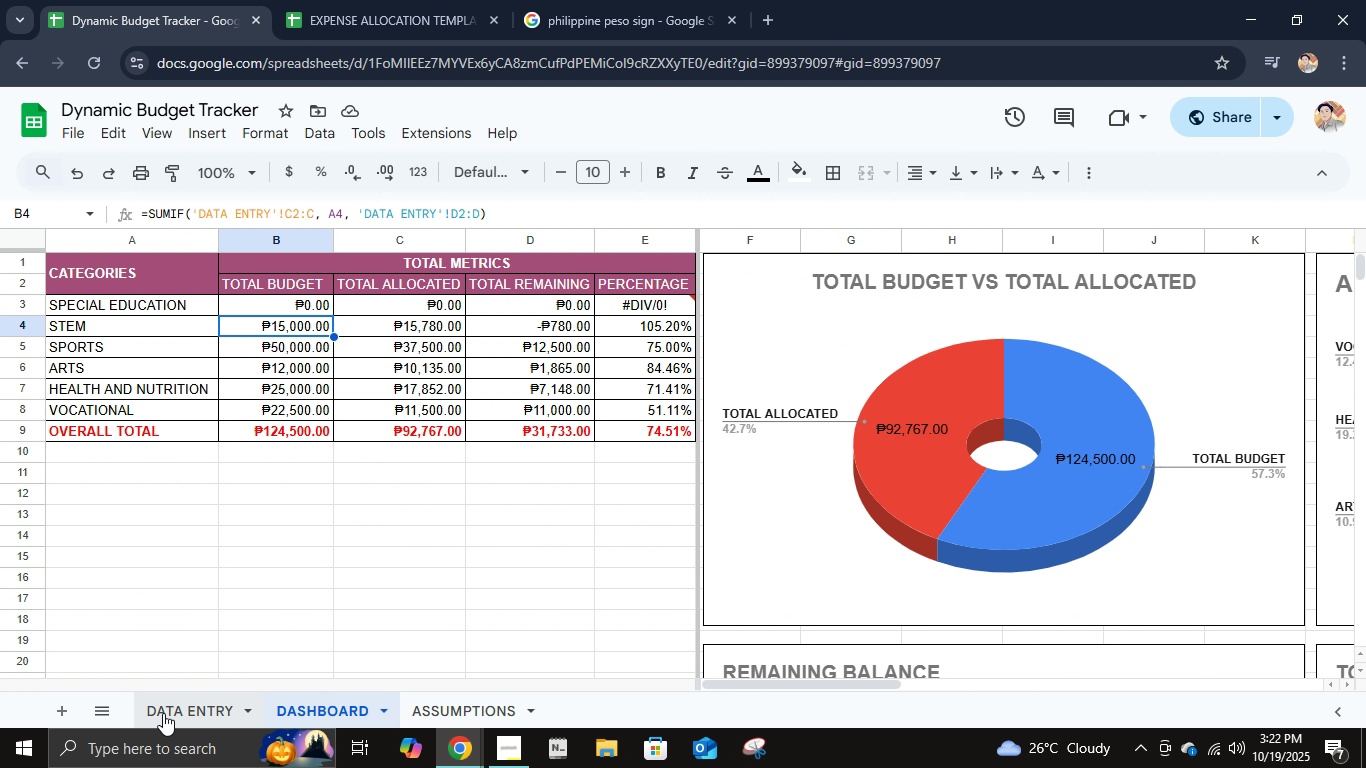 
left_click([163, 713])
 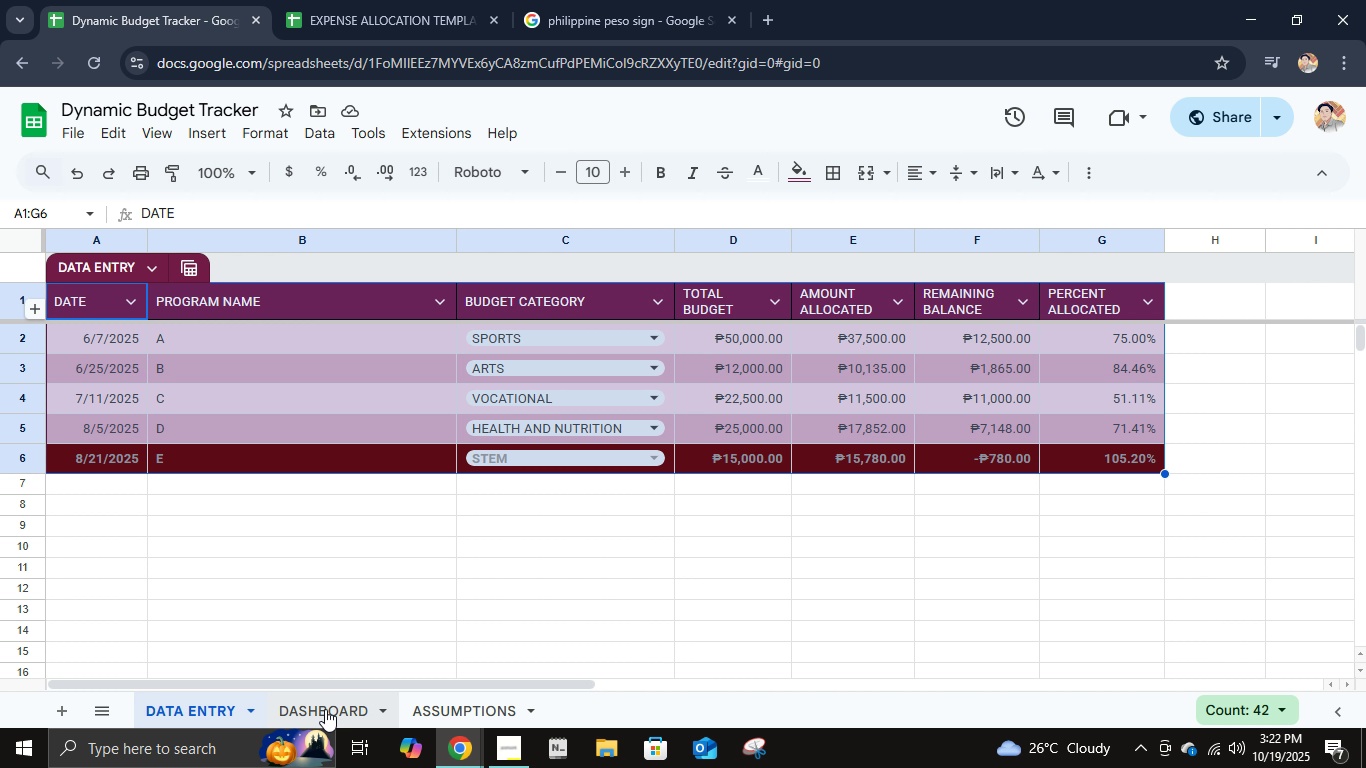 
wait(5.75)
 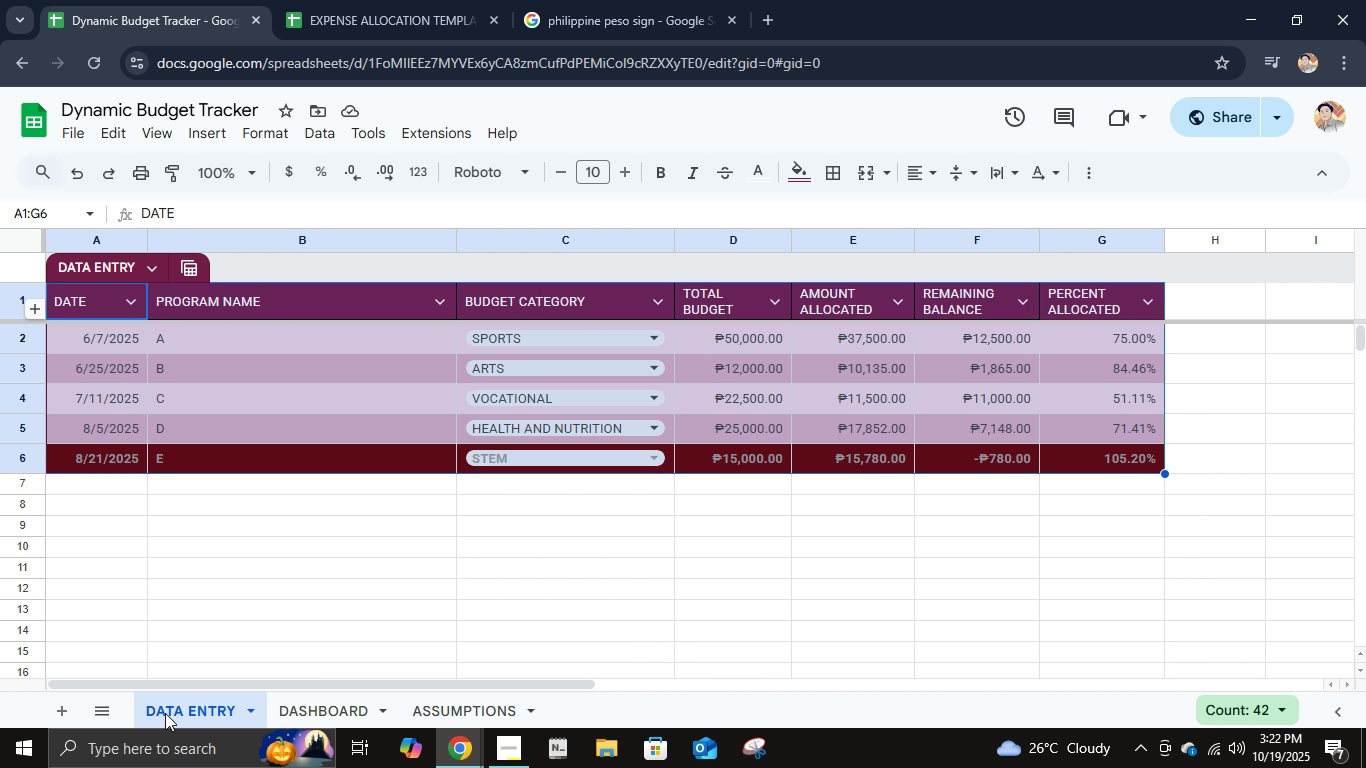 
left_click([294, 707])
 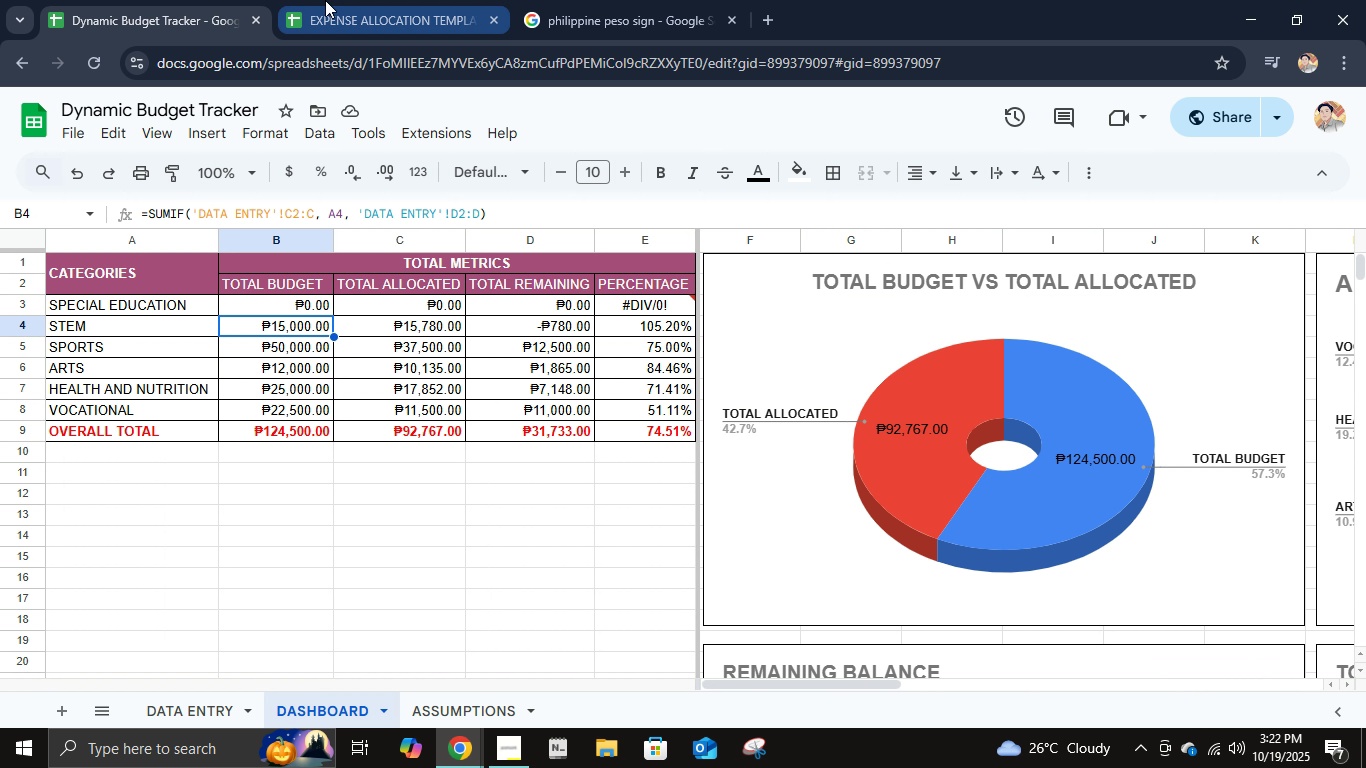 
left_click([325, 0])
 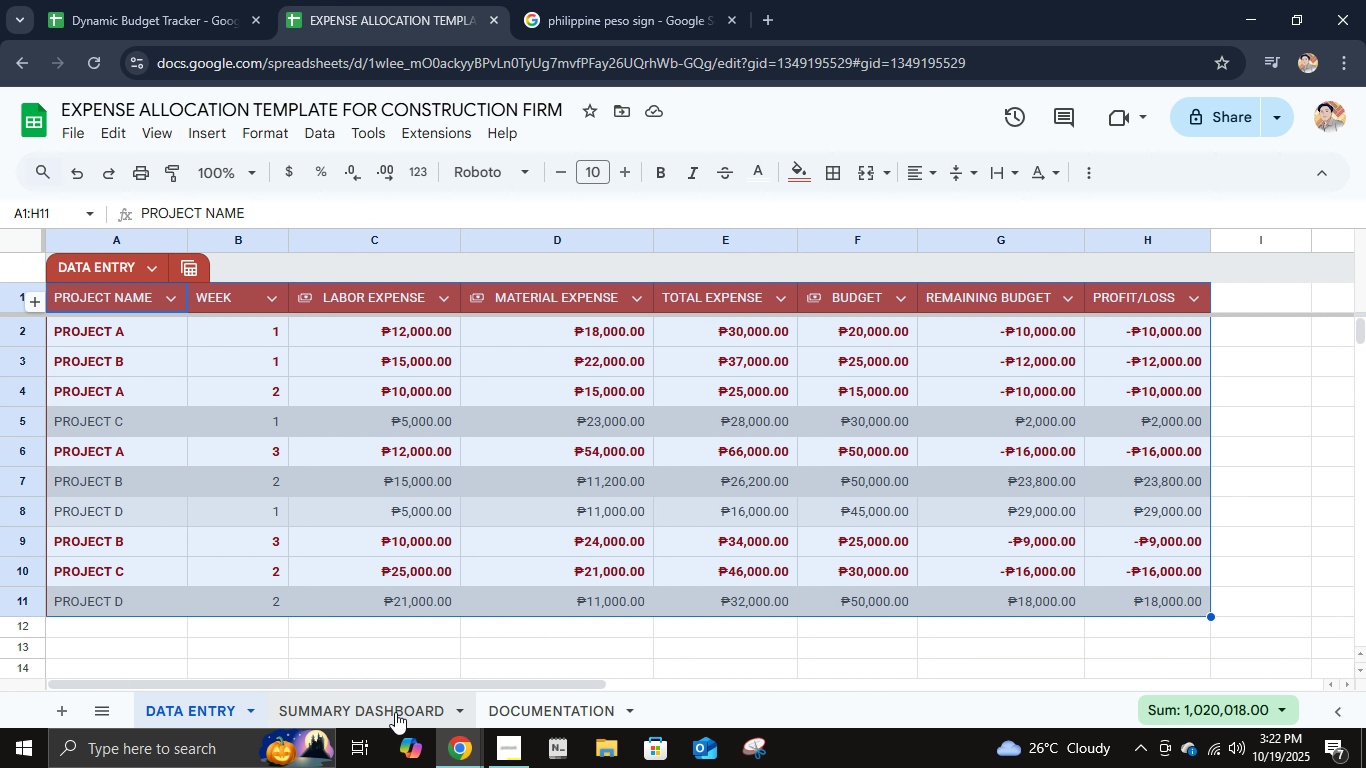 
left_click([395, 712])
 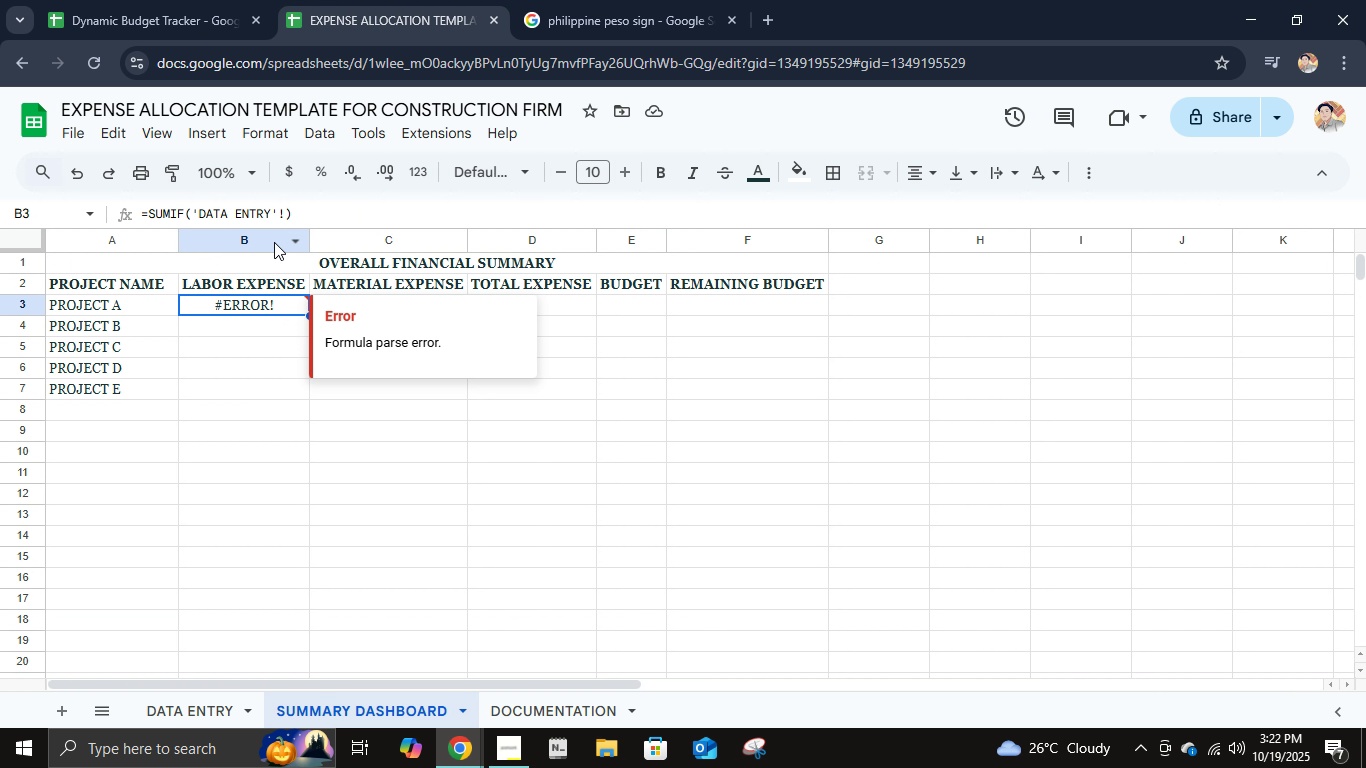 
left_click([288, 214])
 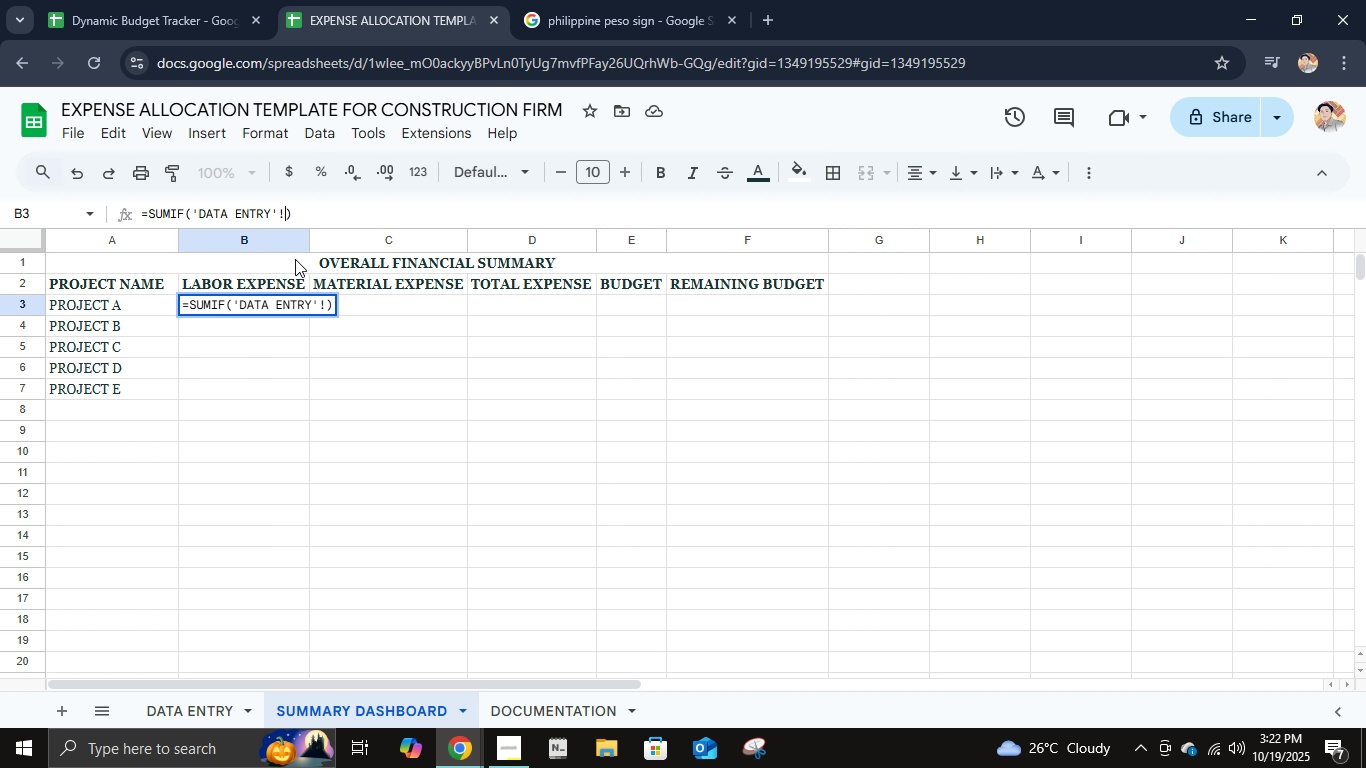 
type(a1)
key(Backspace)
type(2:a, a3, 'data entry'!)
 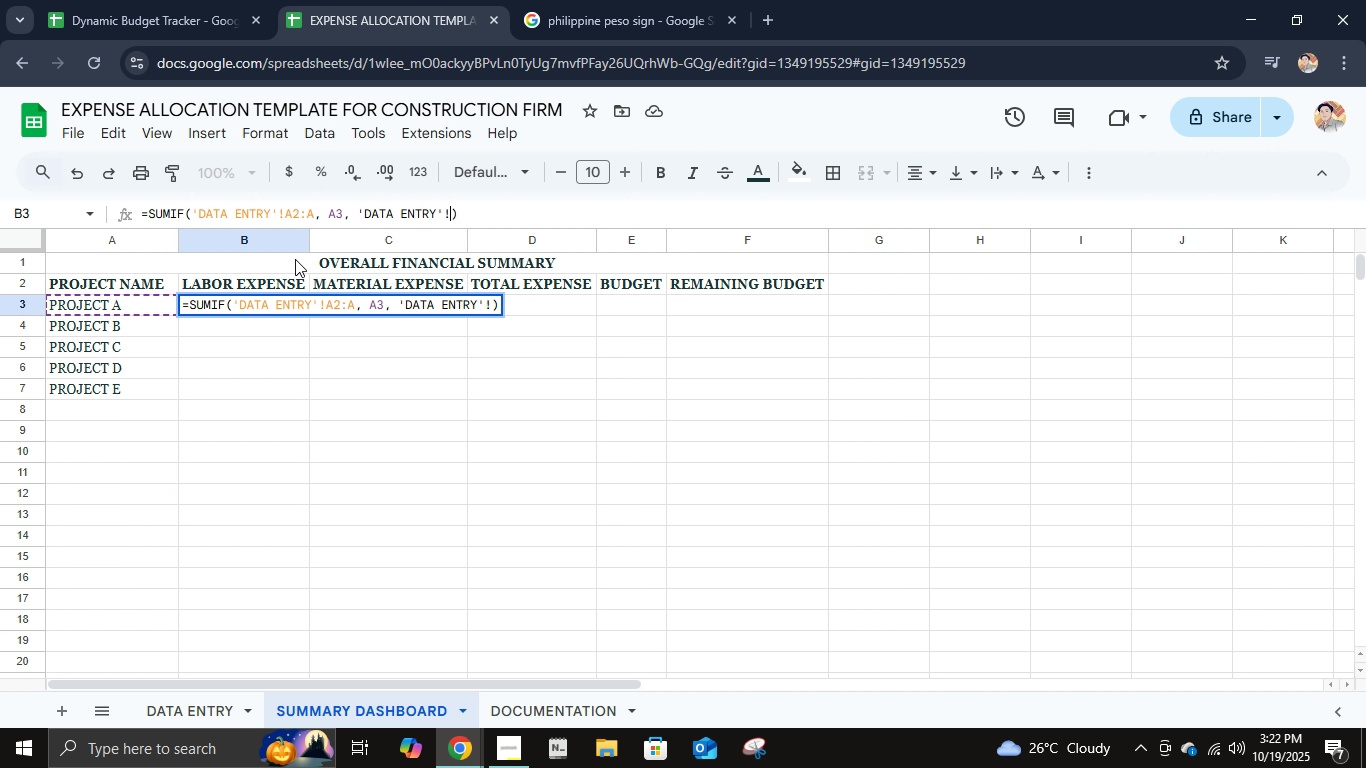 
left_click([190, 703])
 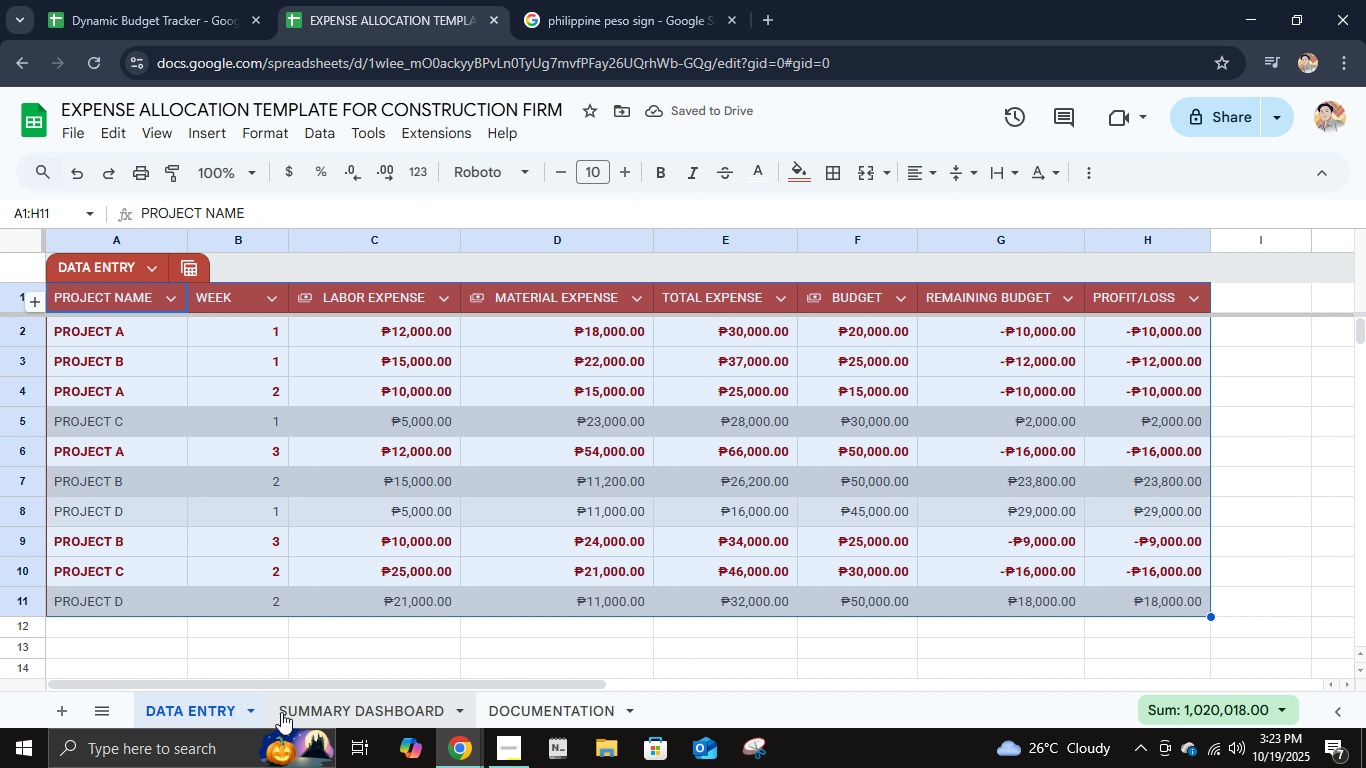 
left_click([282, 713])
 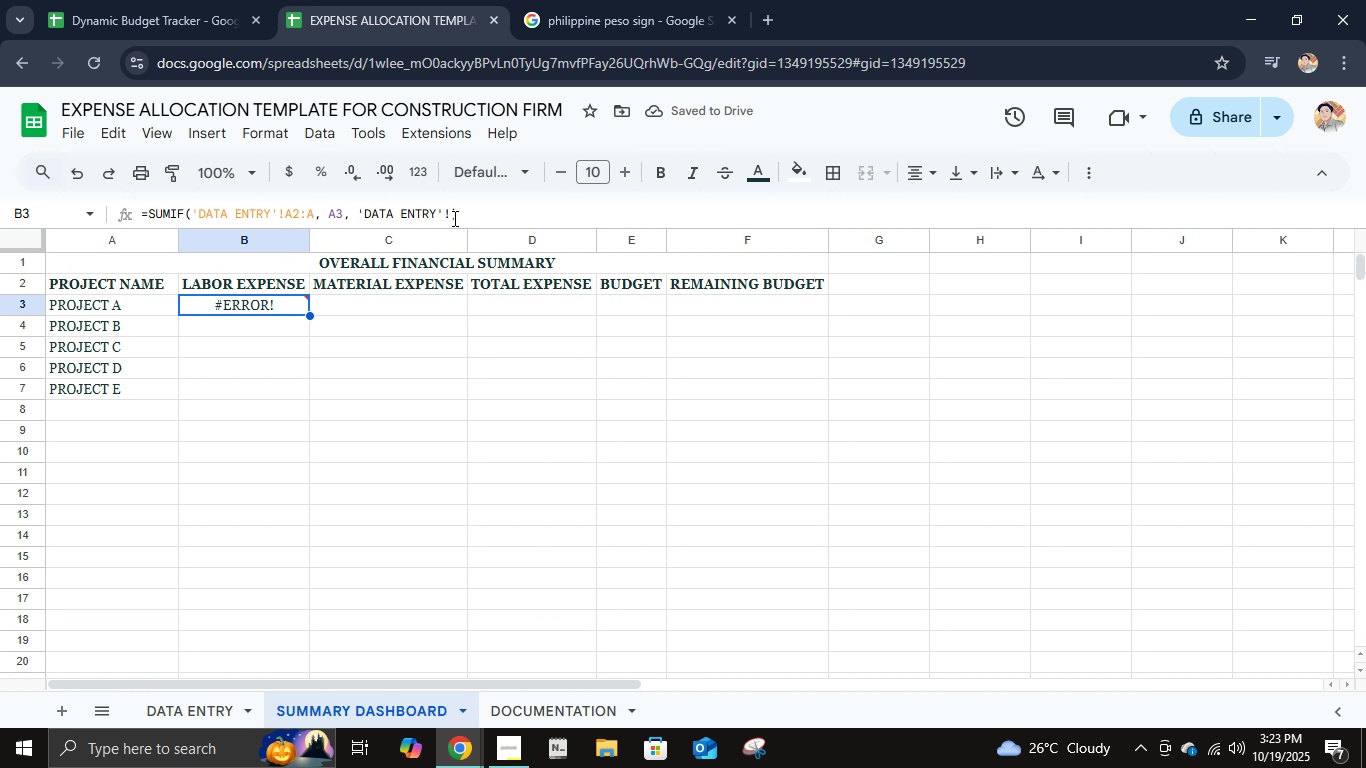 
left_click([448, 216])
 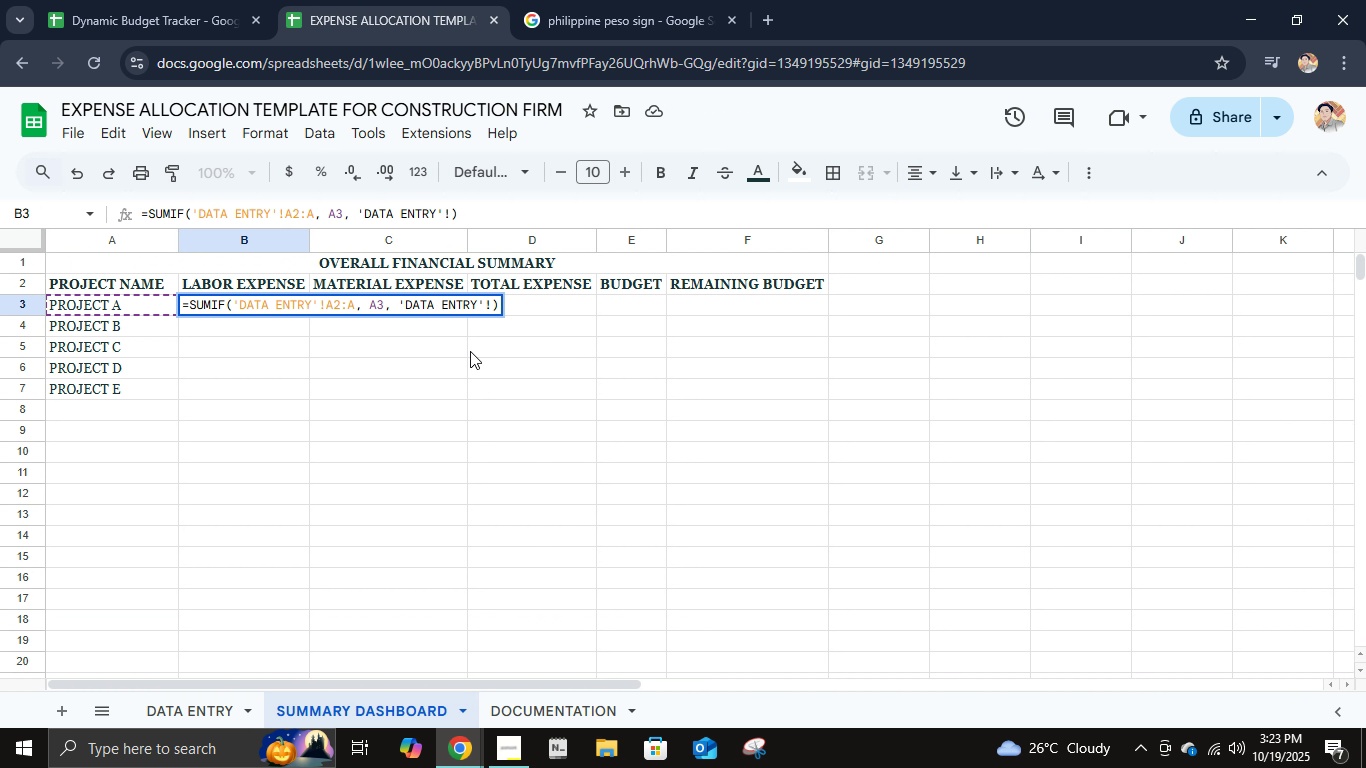 
key(C)
 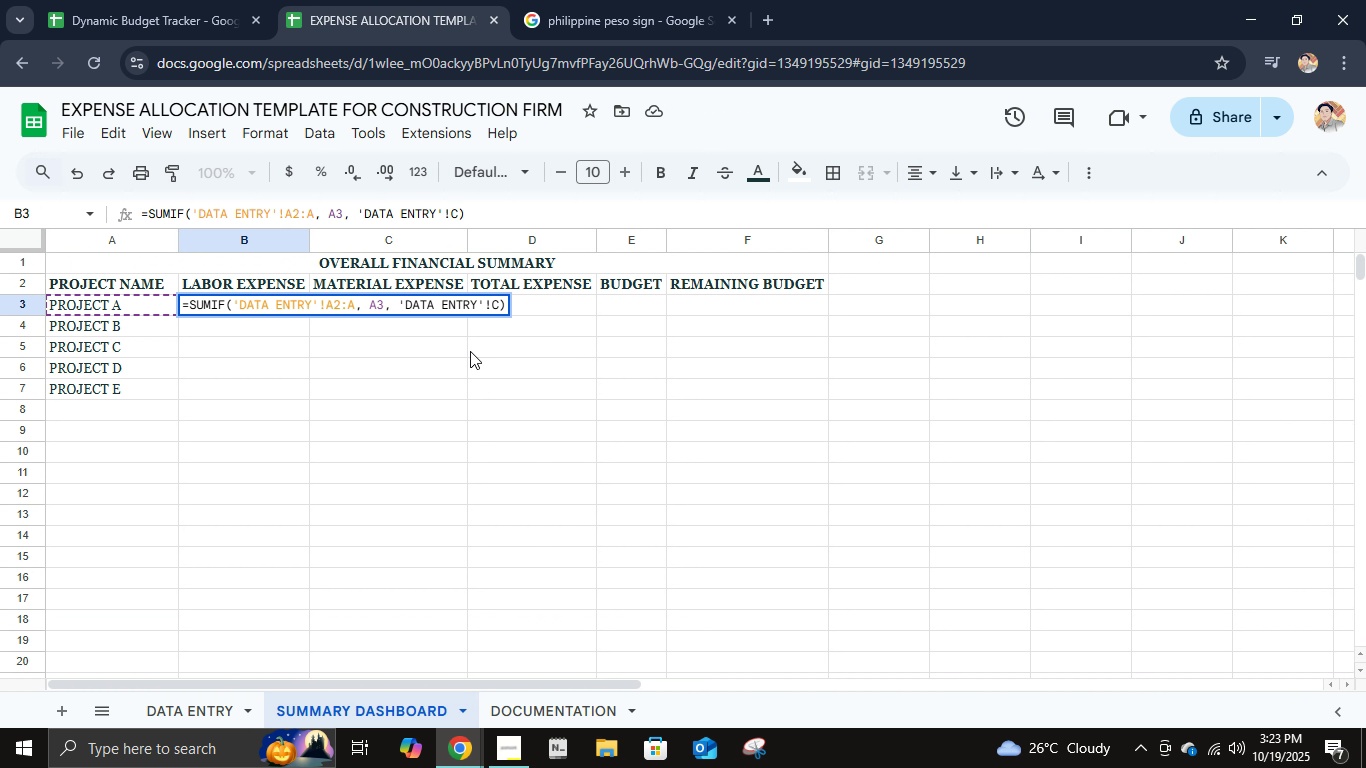 
key(Numpad2)
 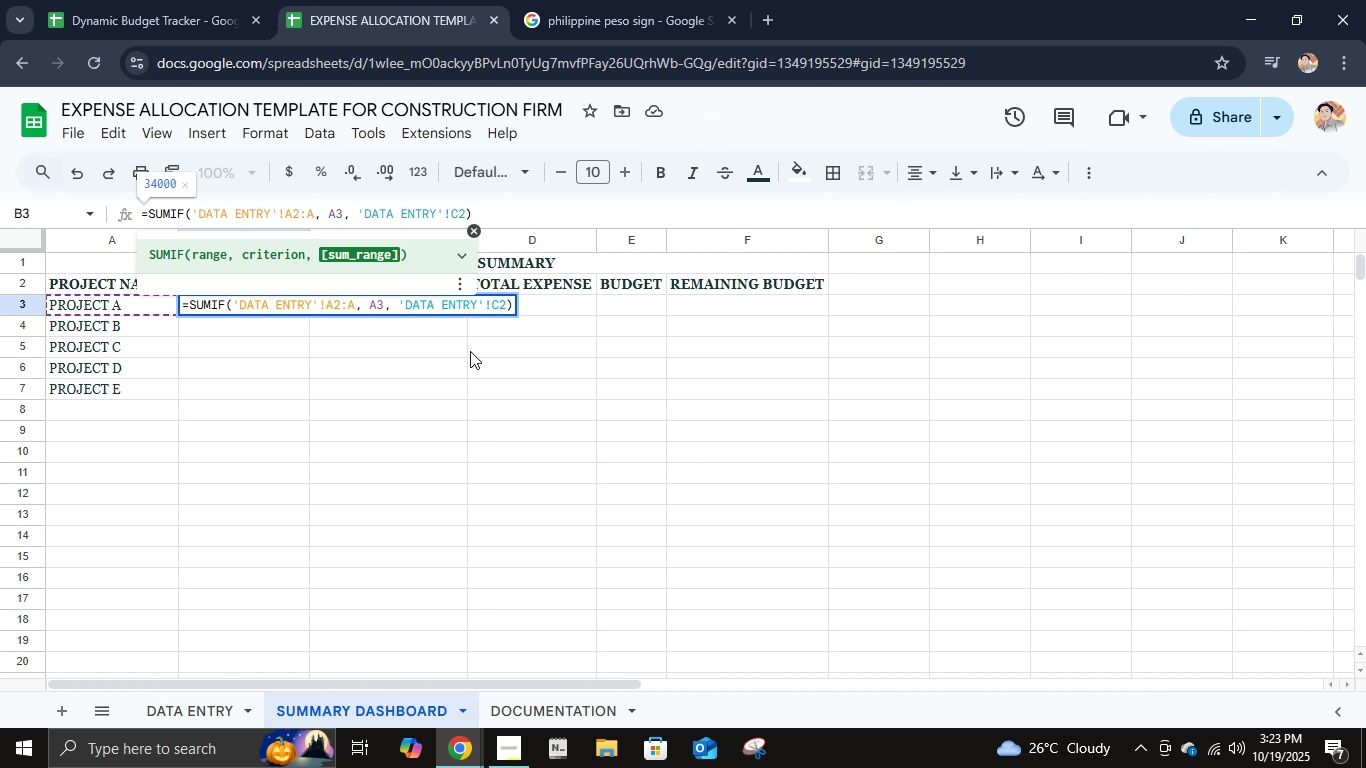 
key(Shift+Semicolon)
 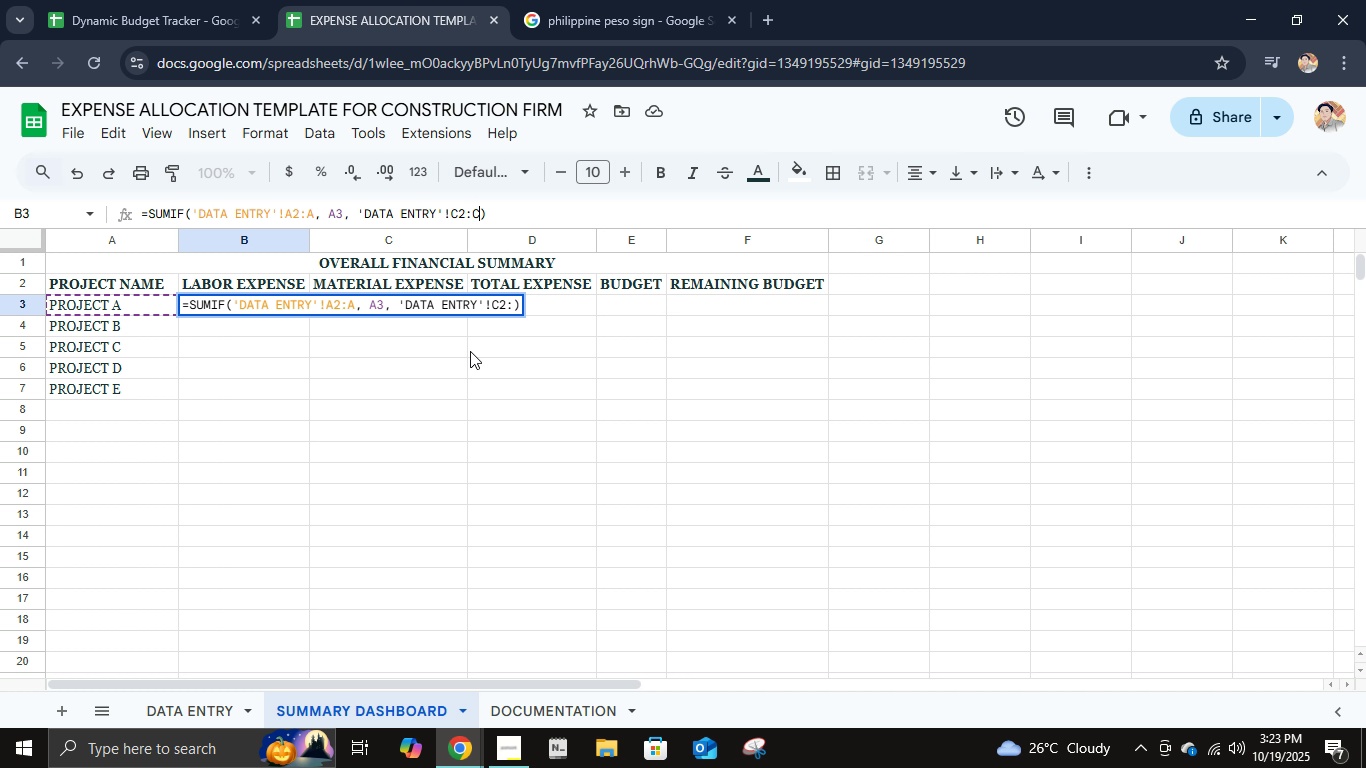 
key(C)
 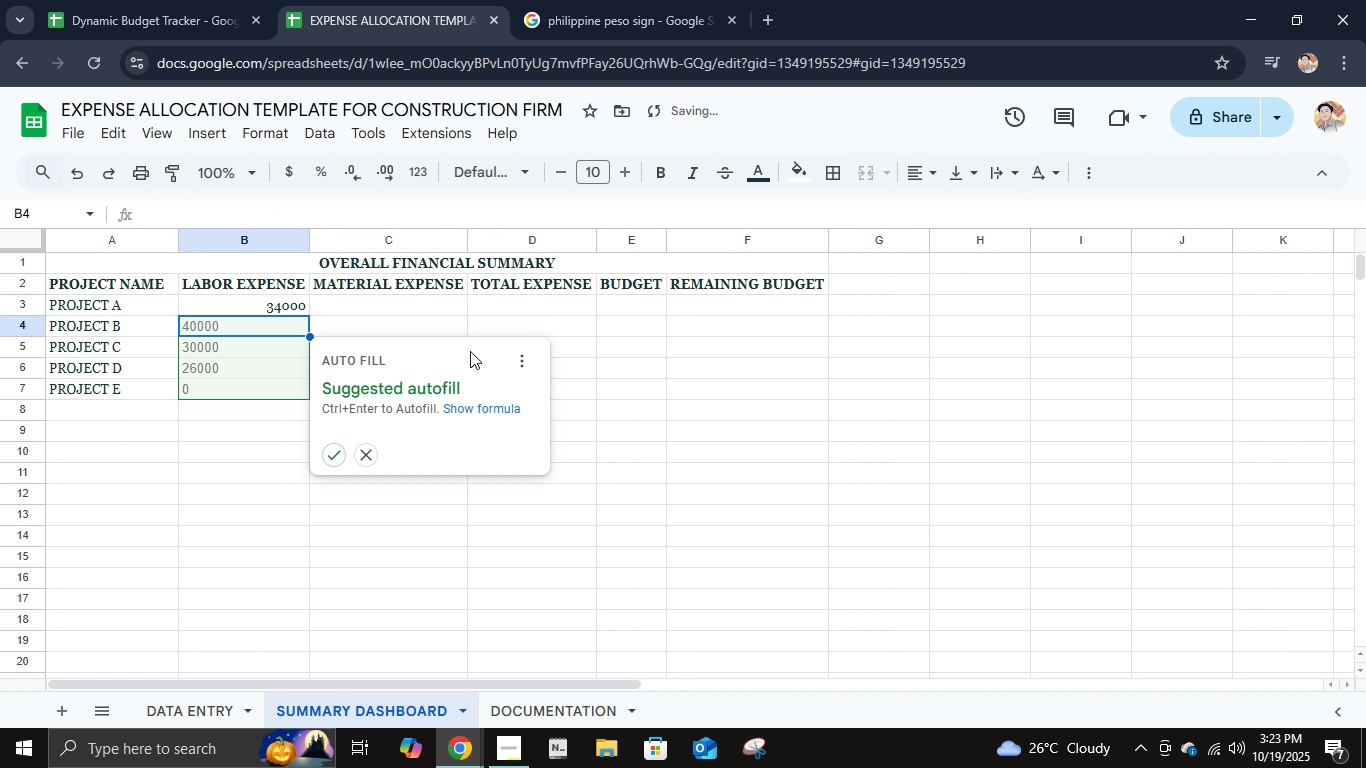 
key(NumpadEnter)
 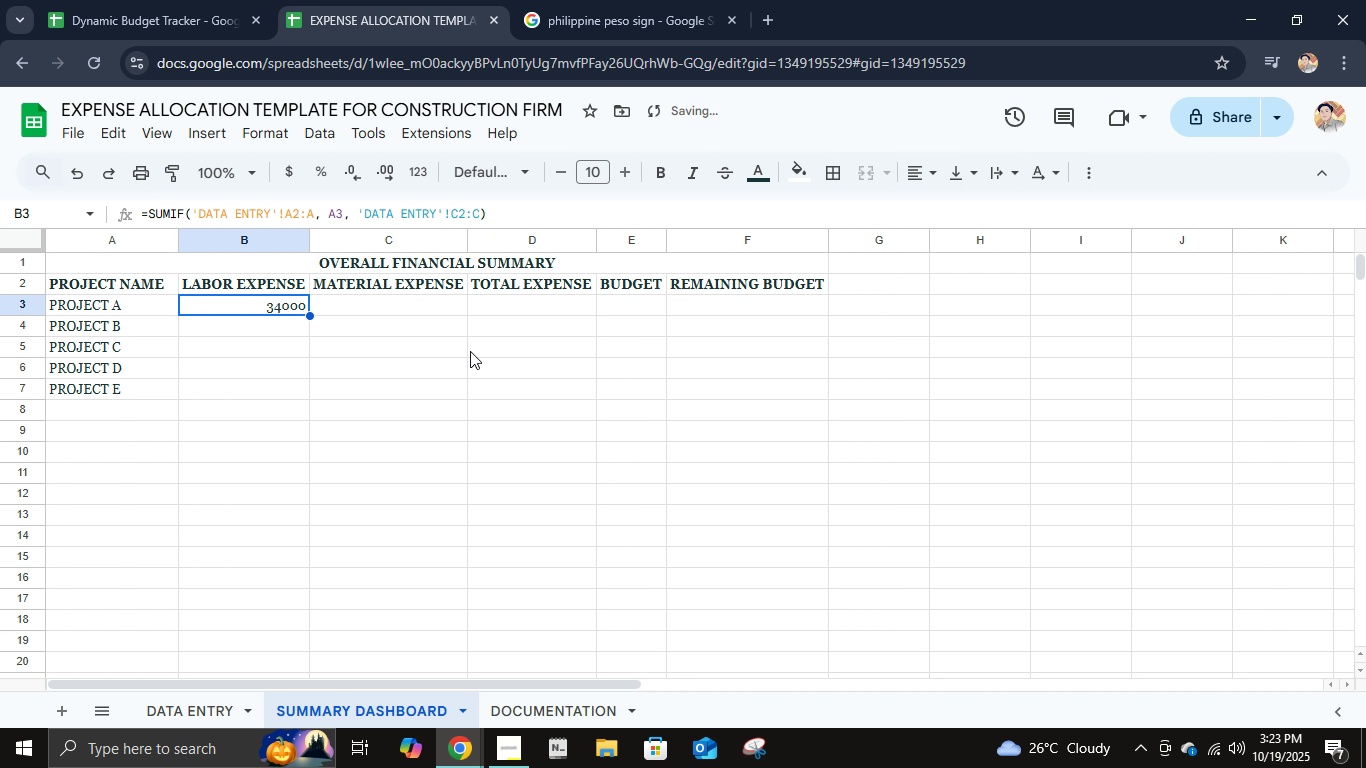 
key(ArrowUp)
 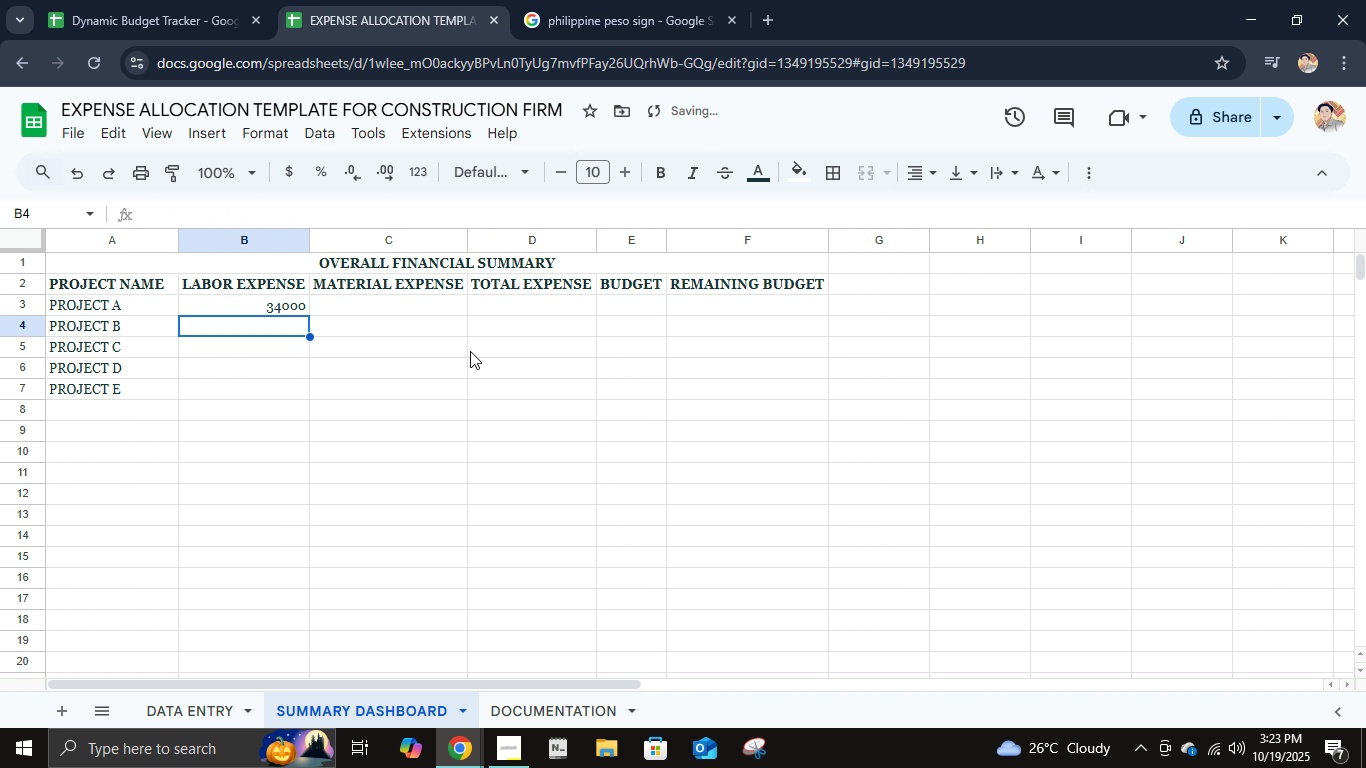 
key(ArrowDown)
 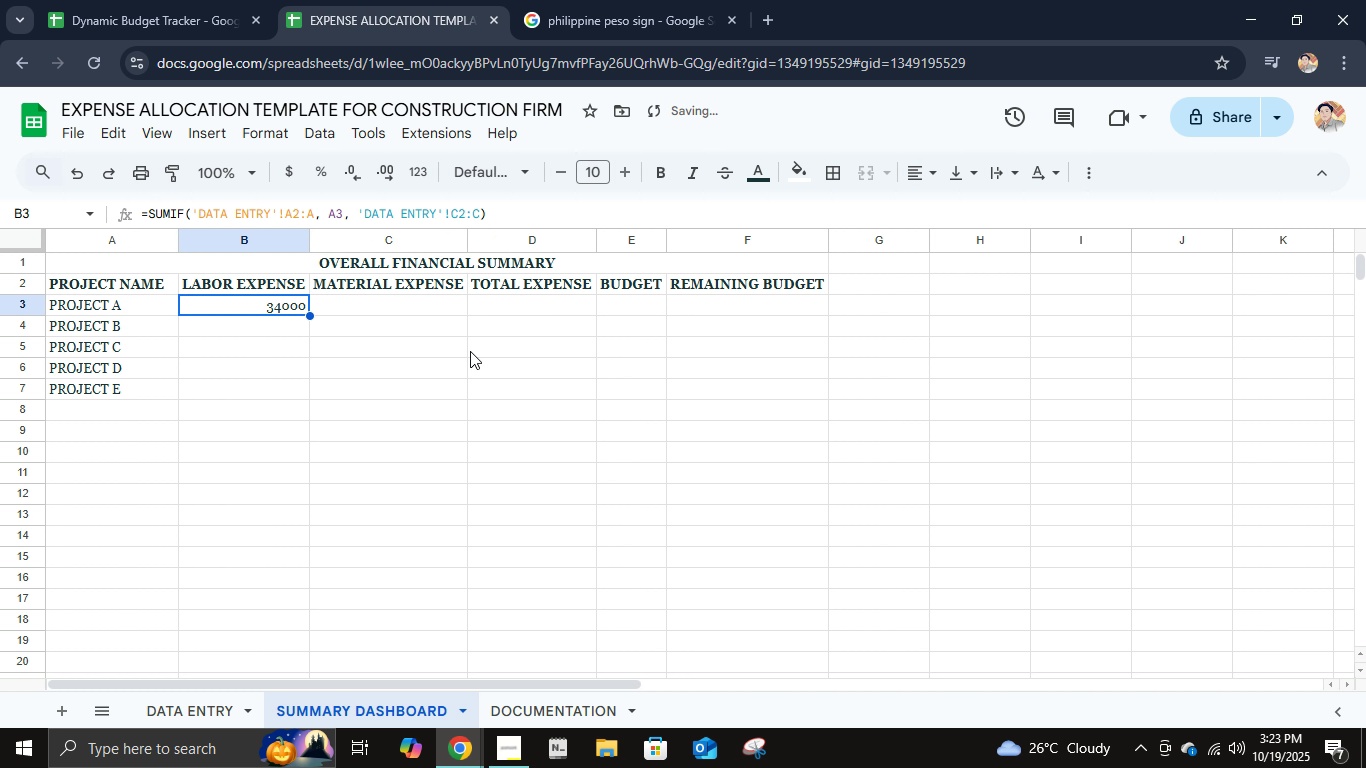 
key(ArrowUp)
 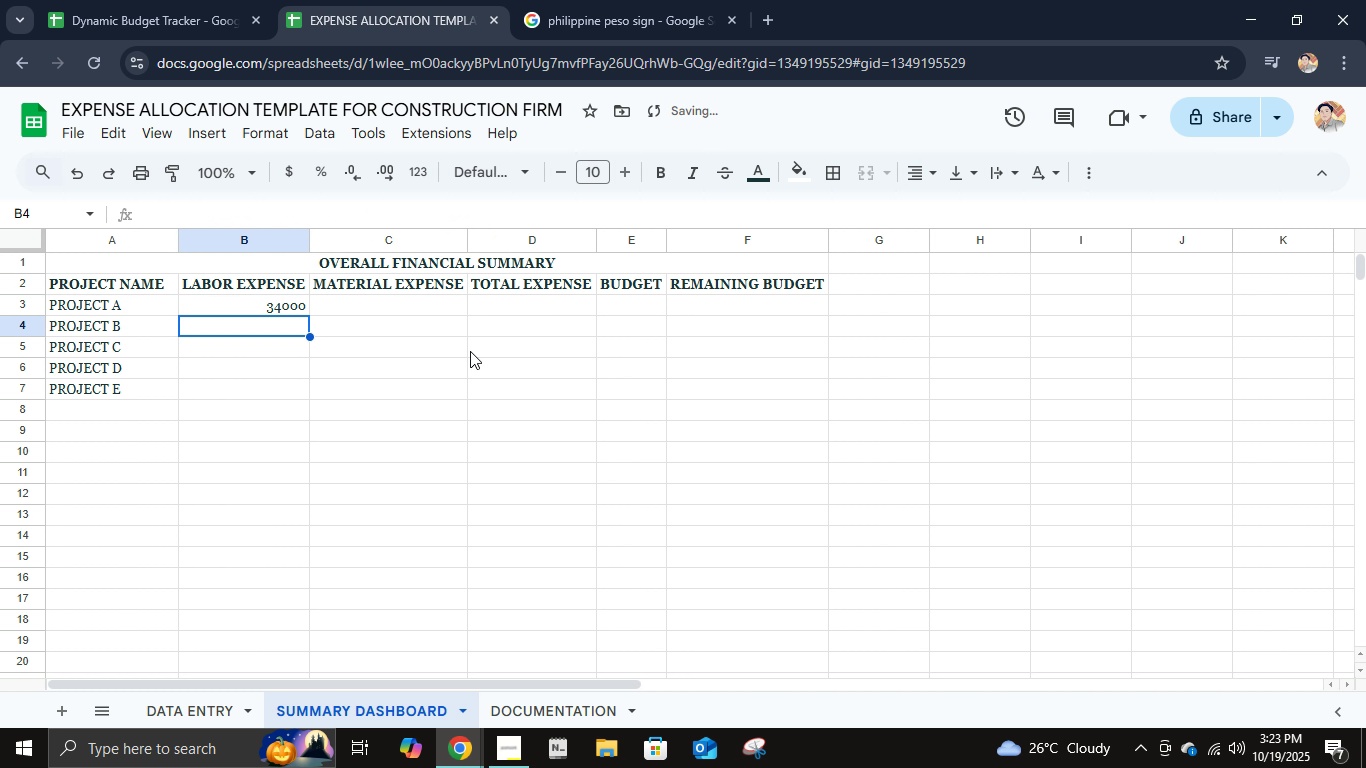 
key(ArrowDown)
 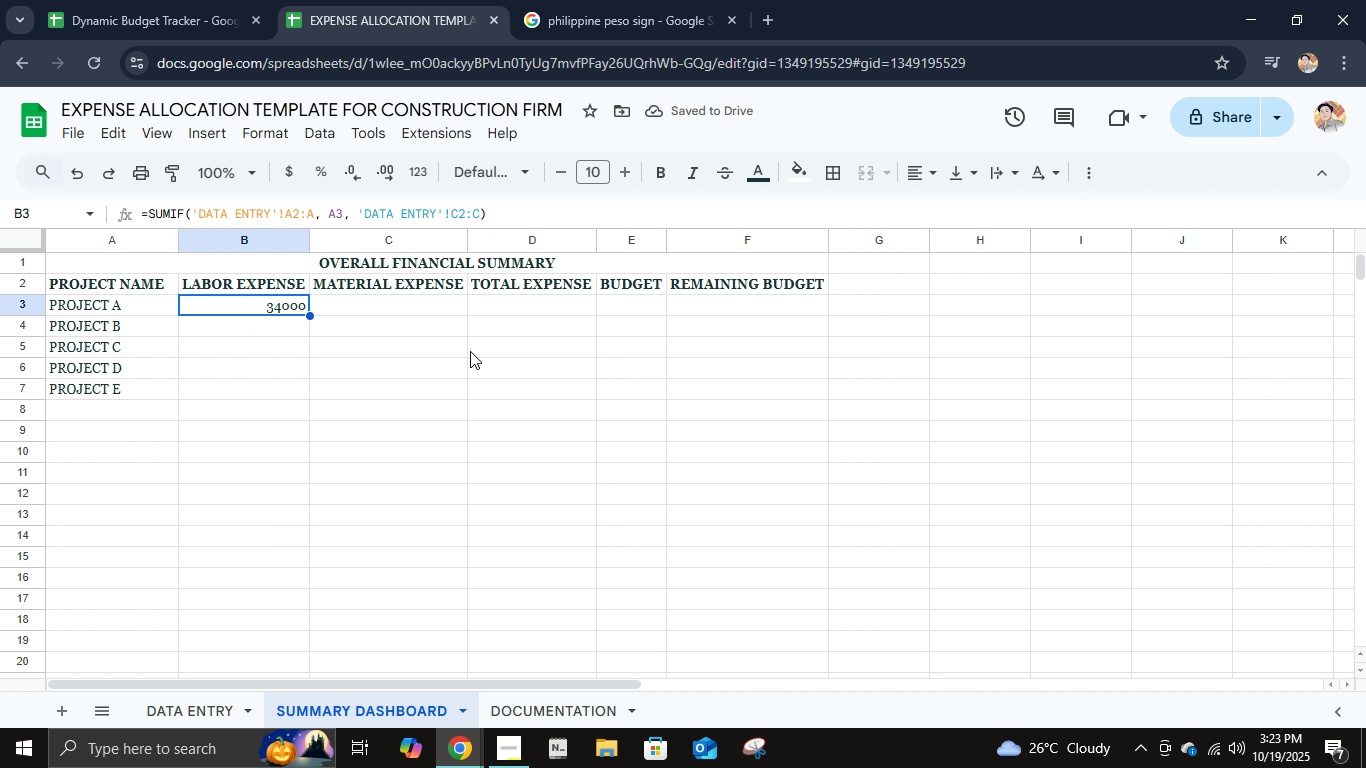 
key(ArrowUp)
 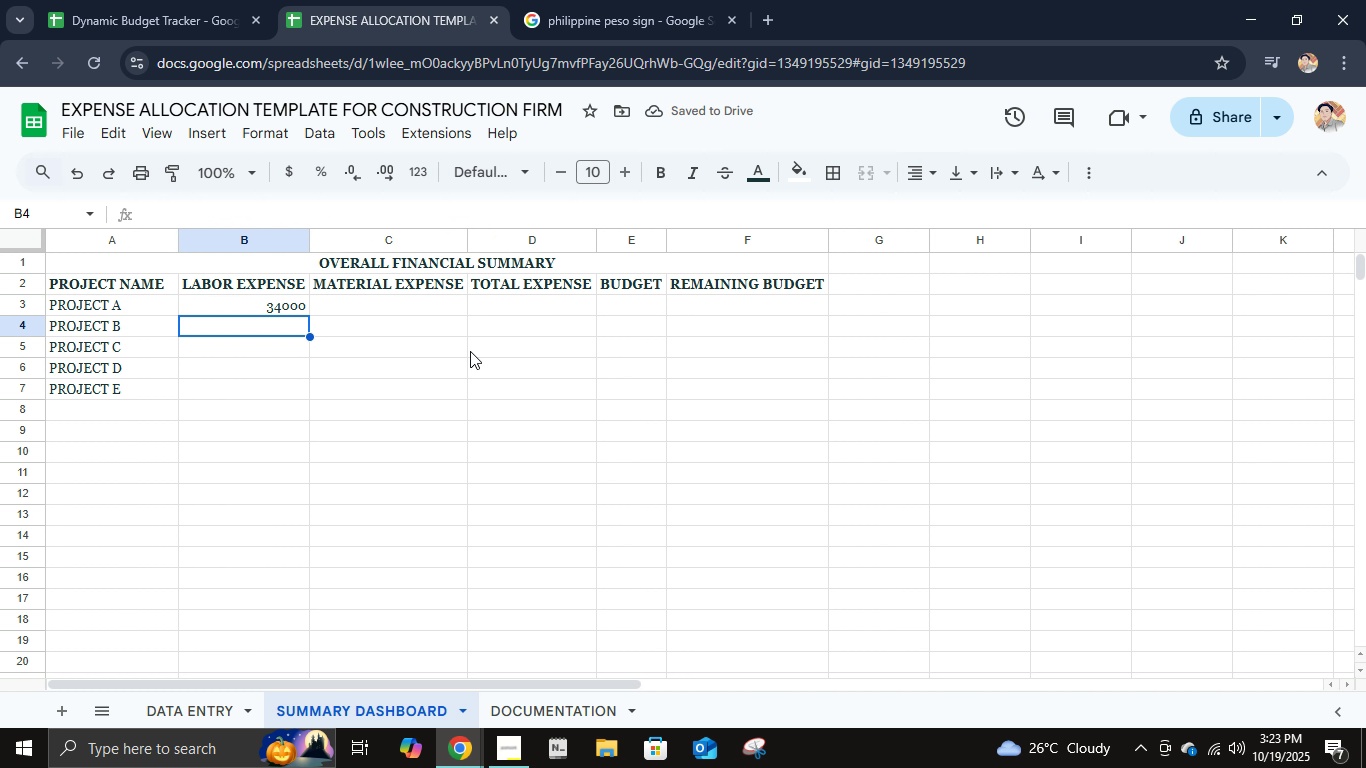 
key(ArrowDown)
 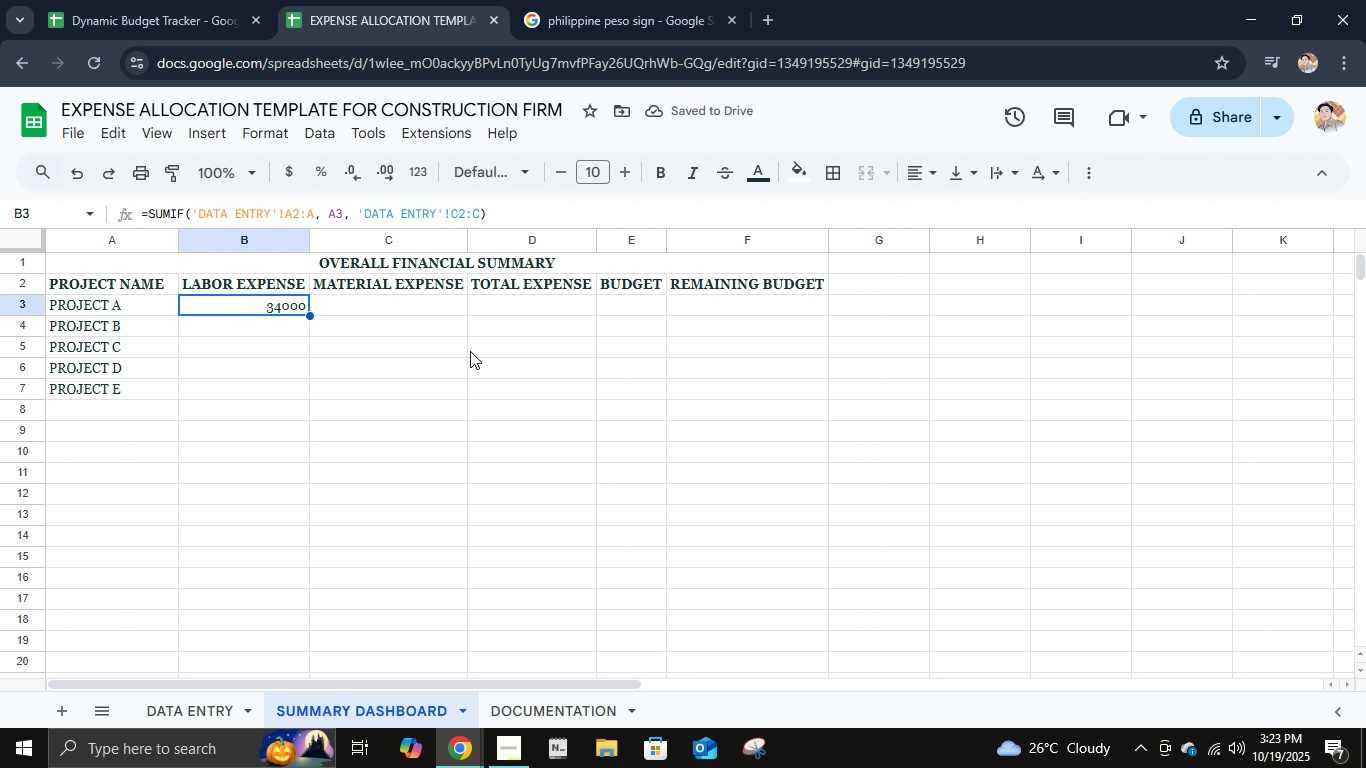 
key(ArrowUp)
 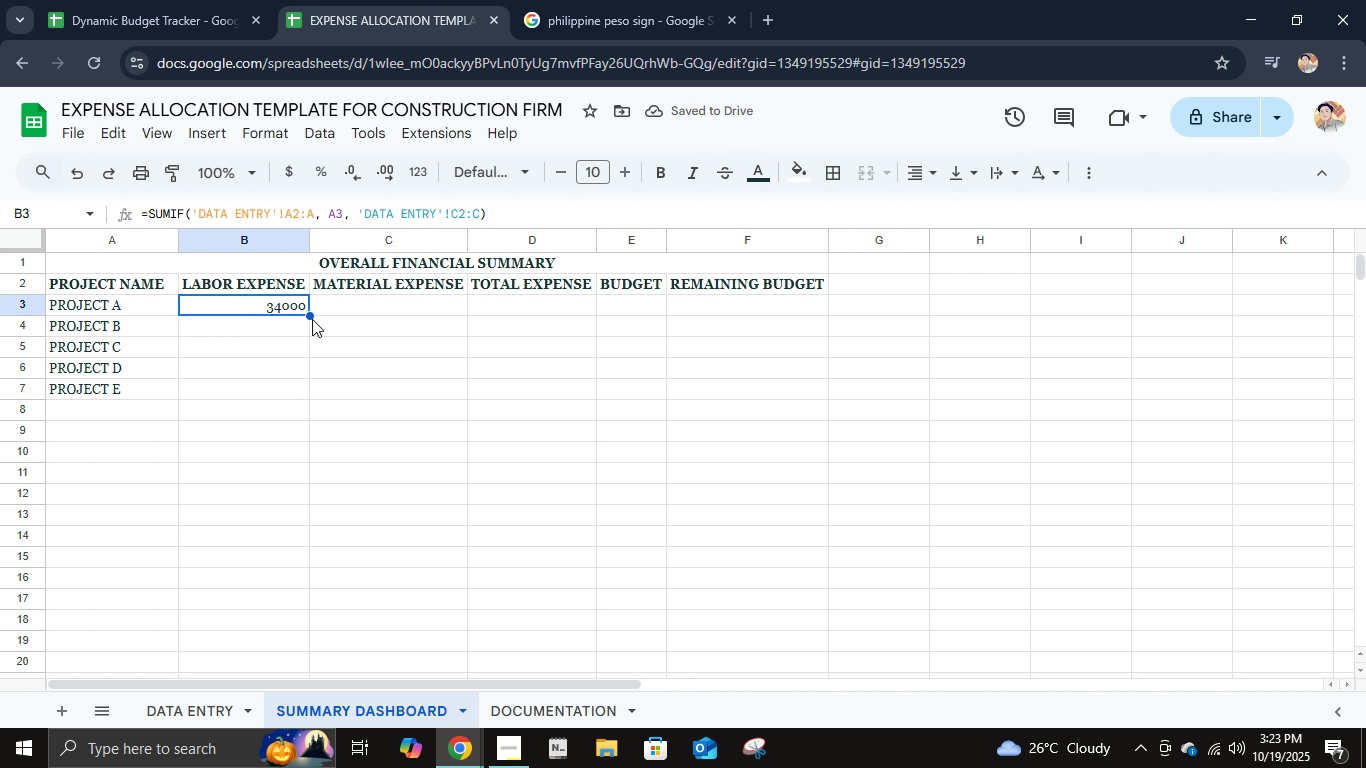 
left_click_drag(start_coordinate=[312, 316], to_coordinate=[820, 311])
 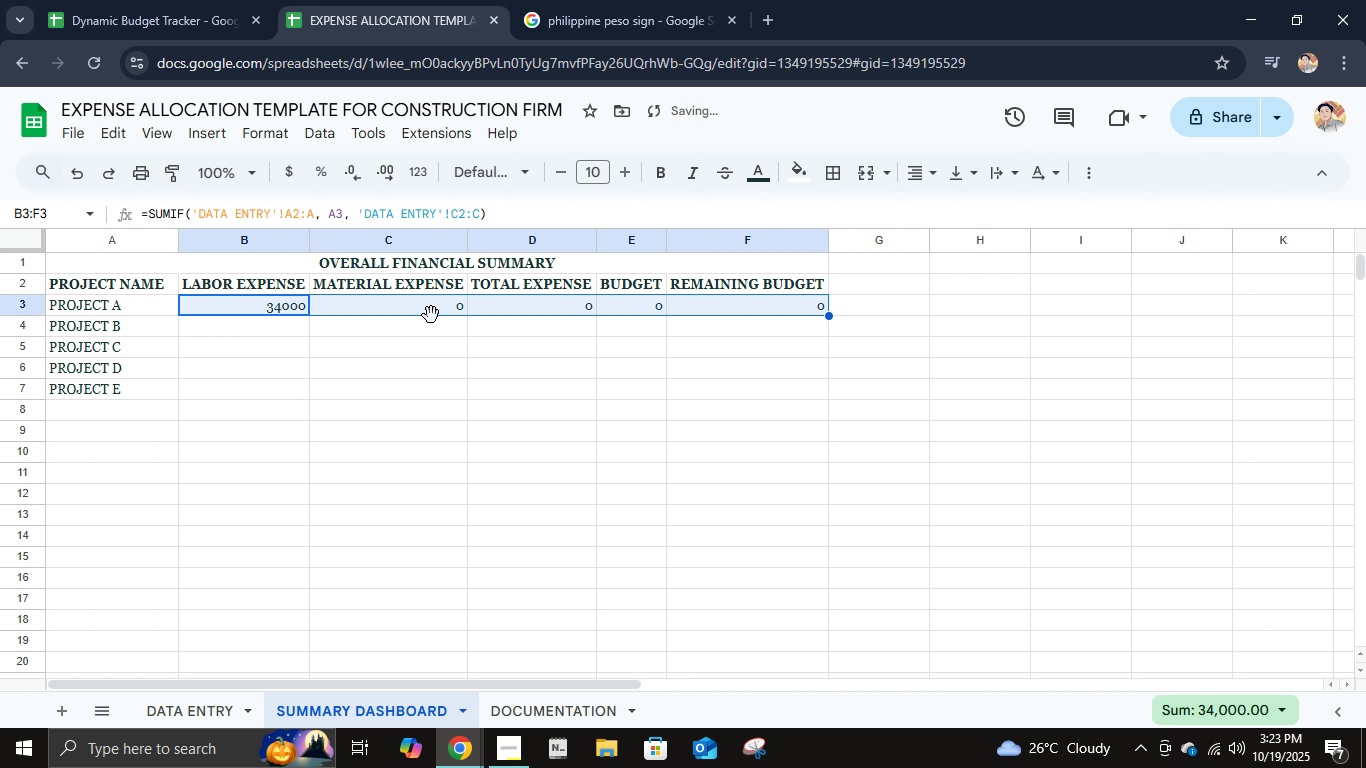 
left_click([431, 312])
 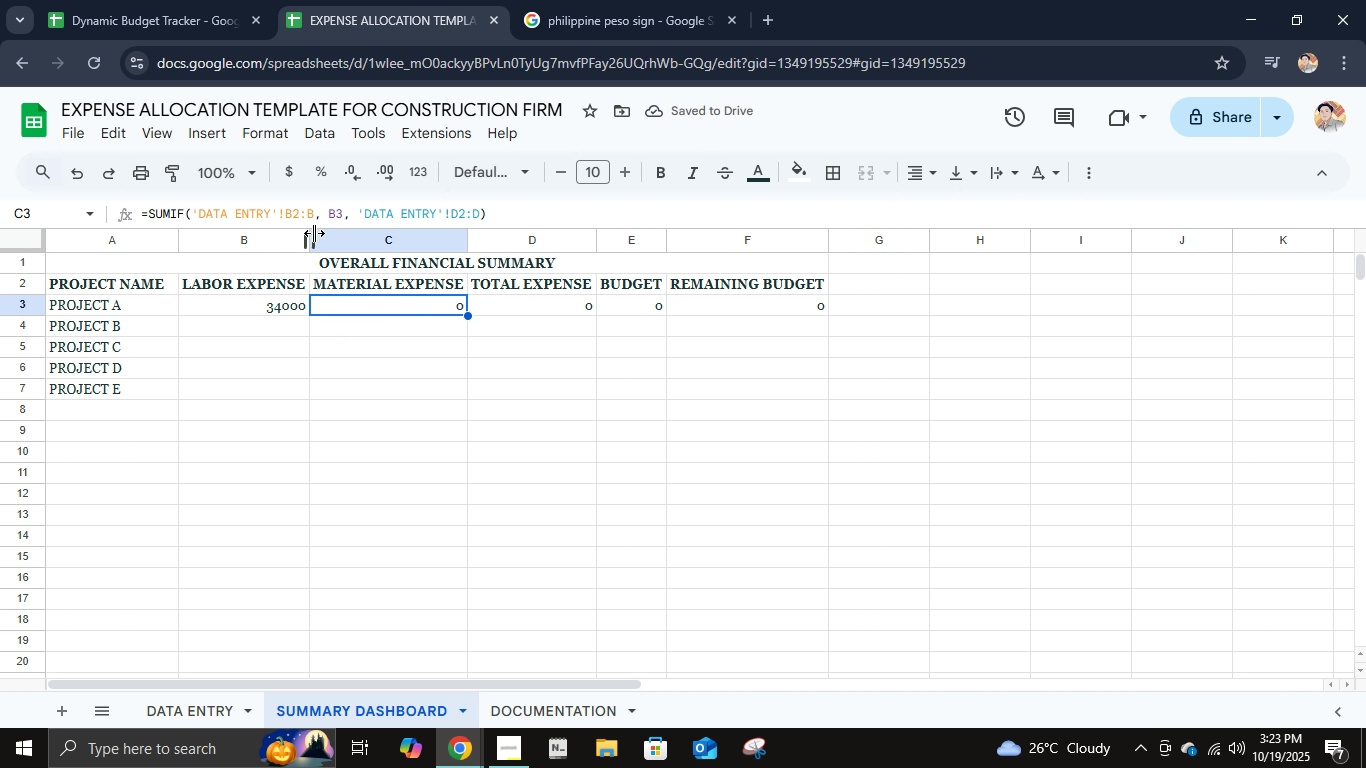 
left_click([335, 213])
 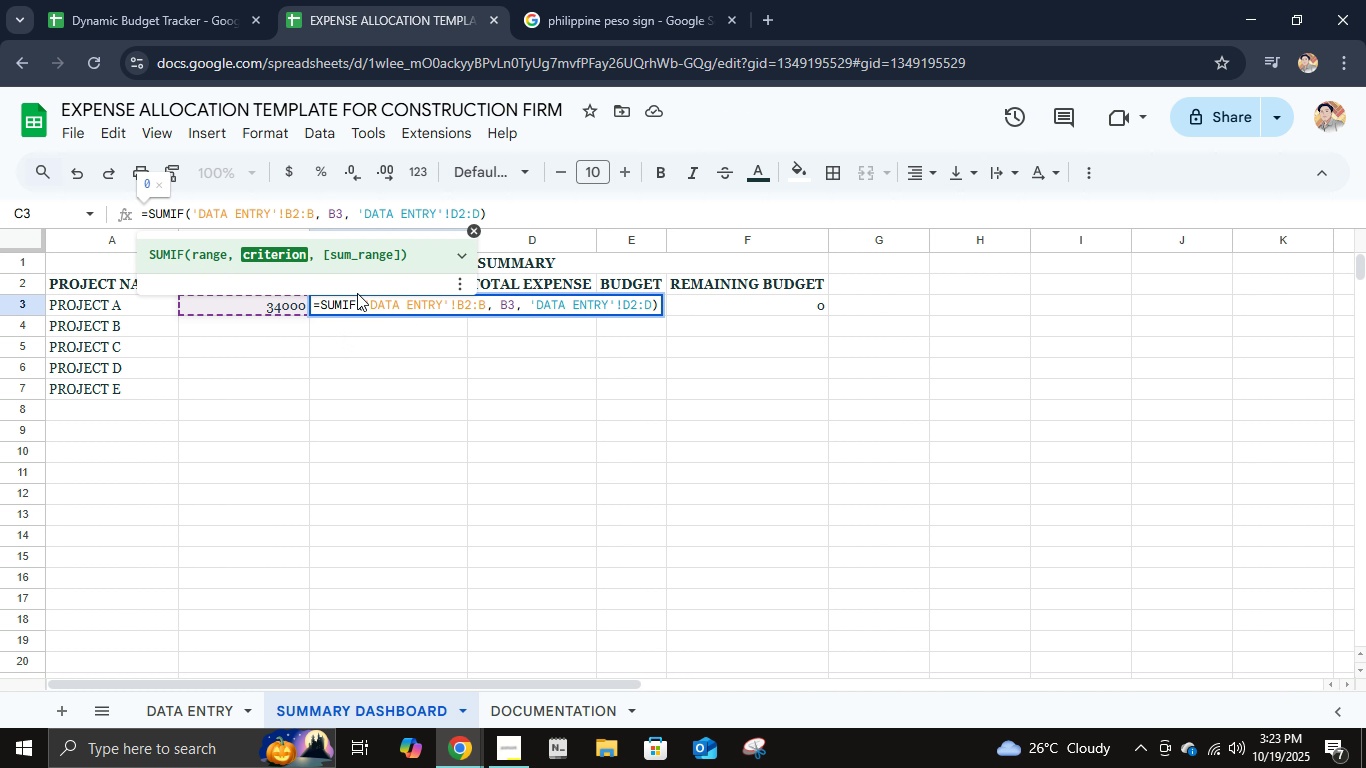 
key(Backspace)
 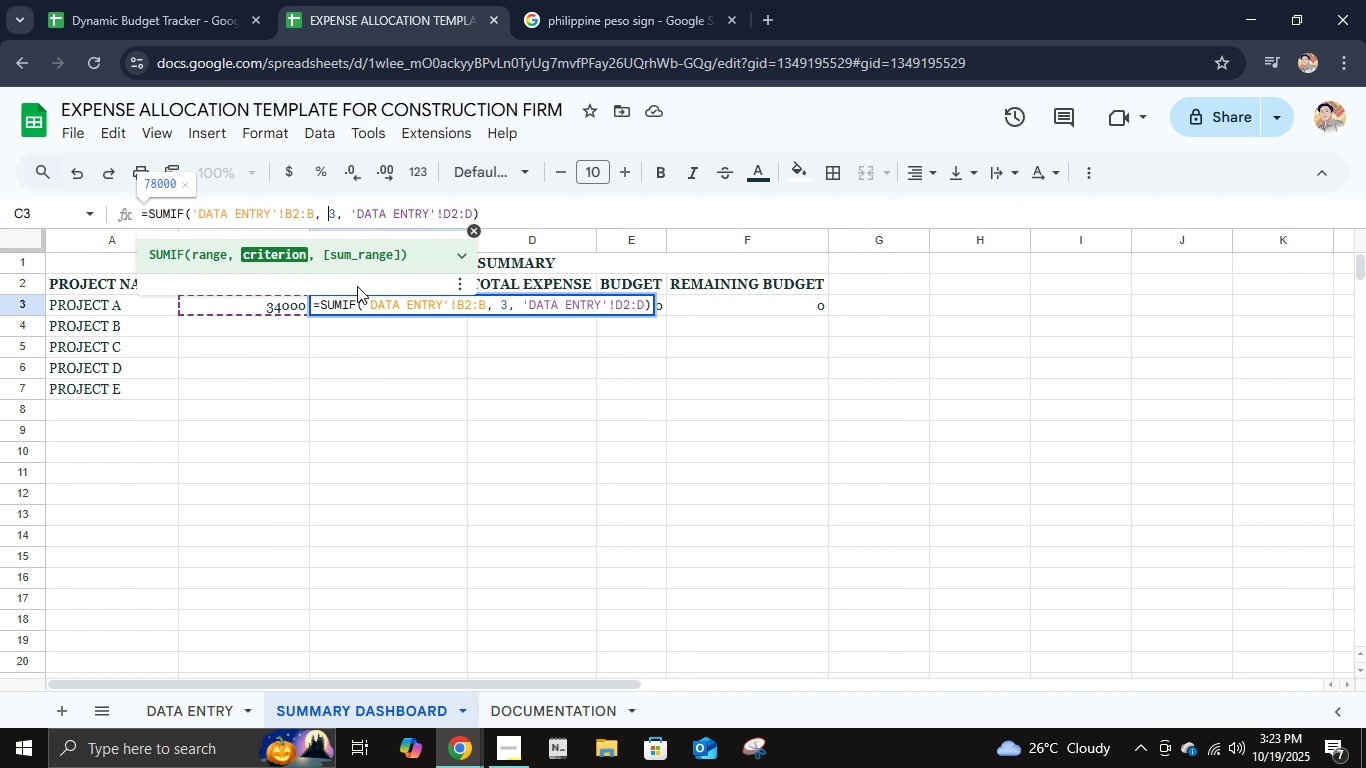 
key(A)
 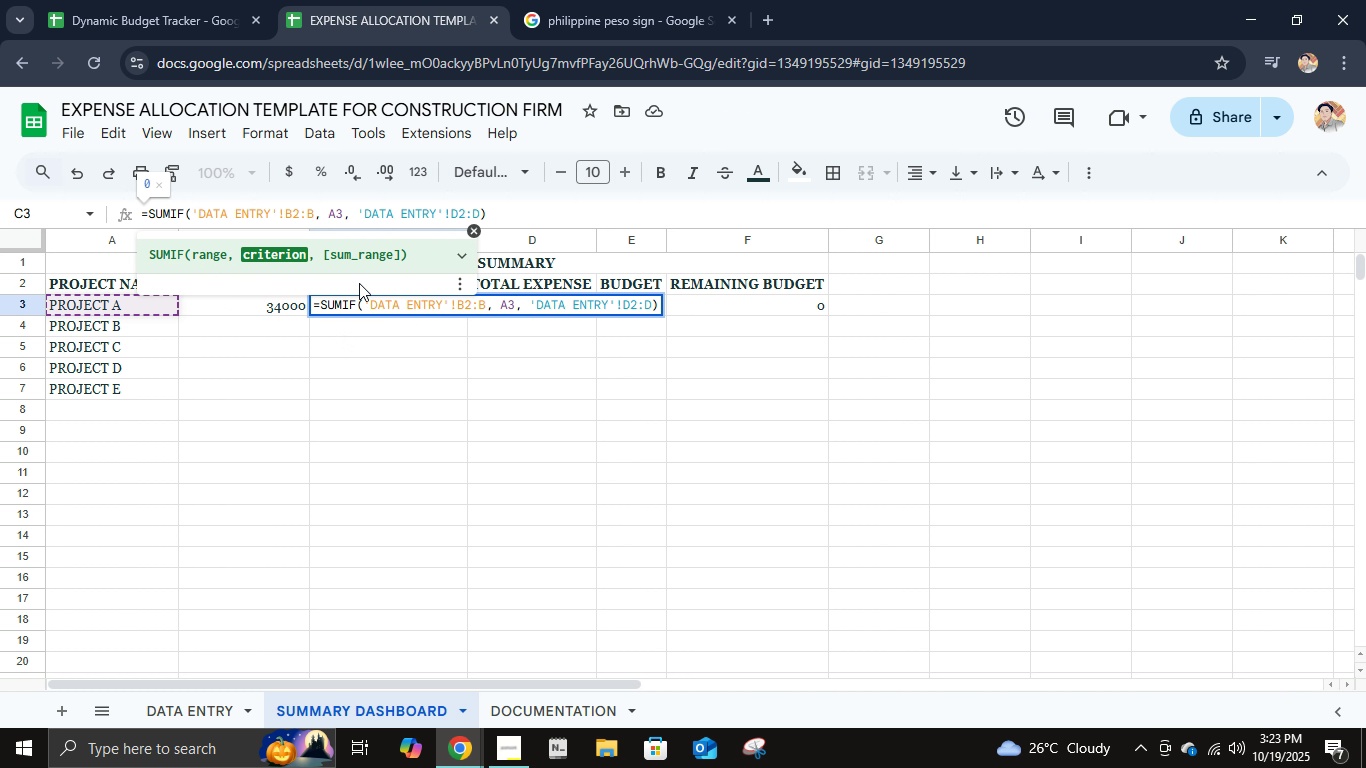 
key(Enter)
 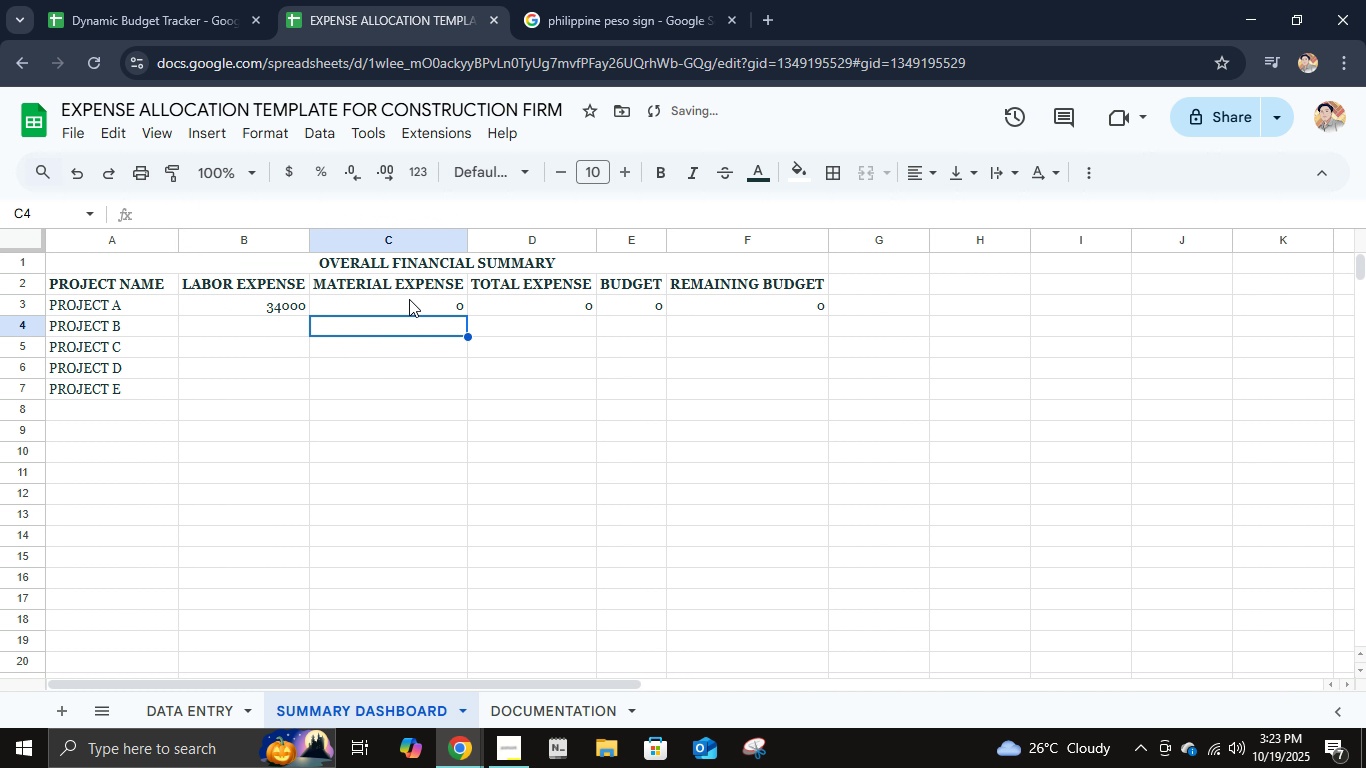 
left_click([409, 300])
 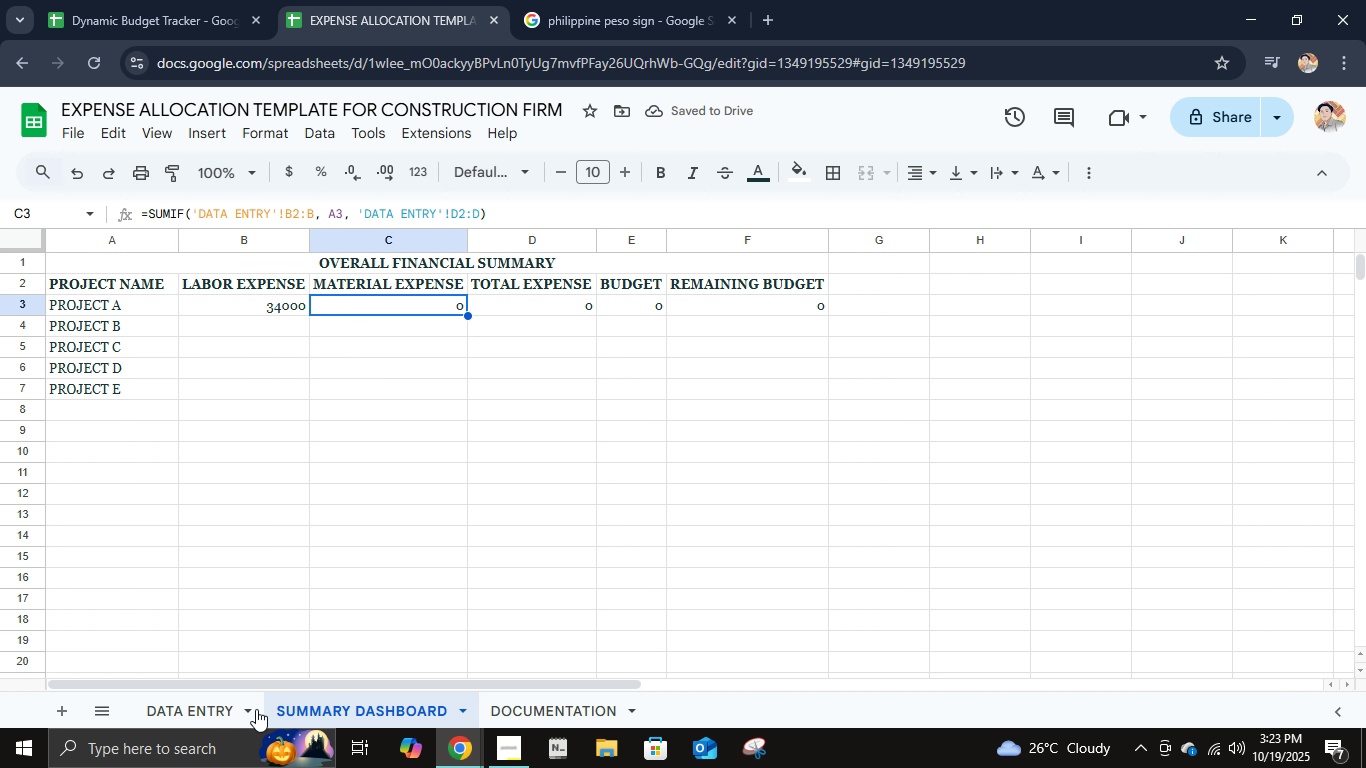 
left_click([219, 713])
 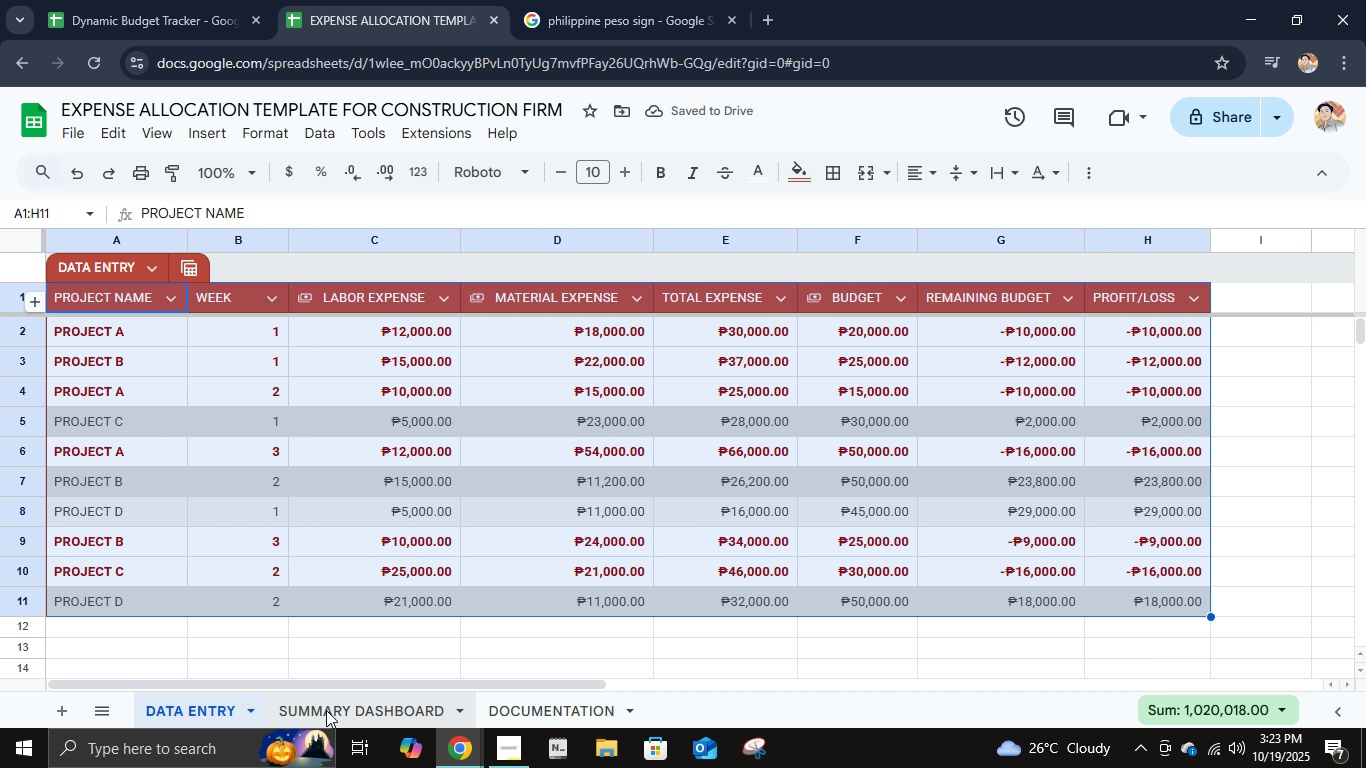 
left_click([326, 710])
 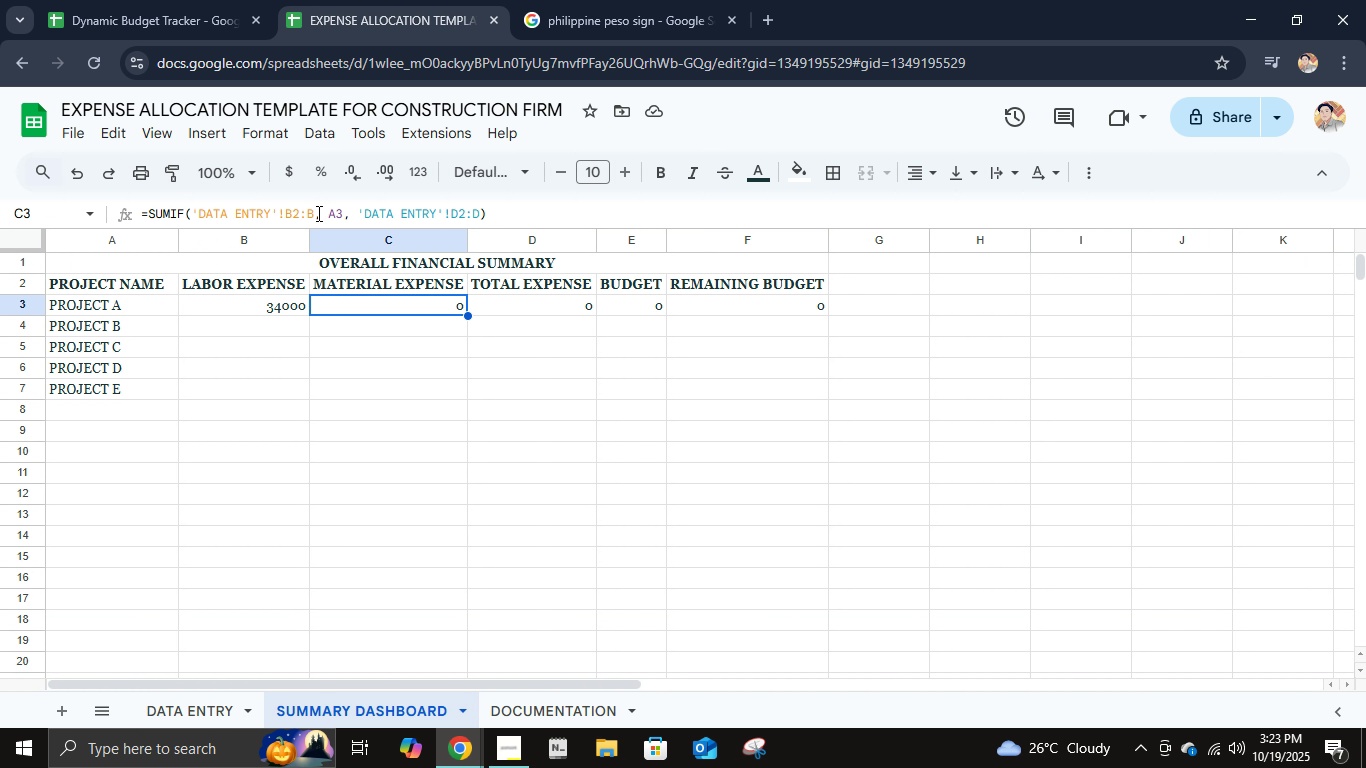 
left_click([317, 213])
 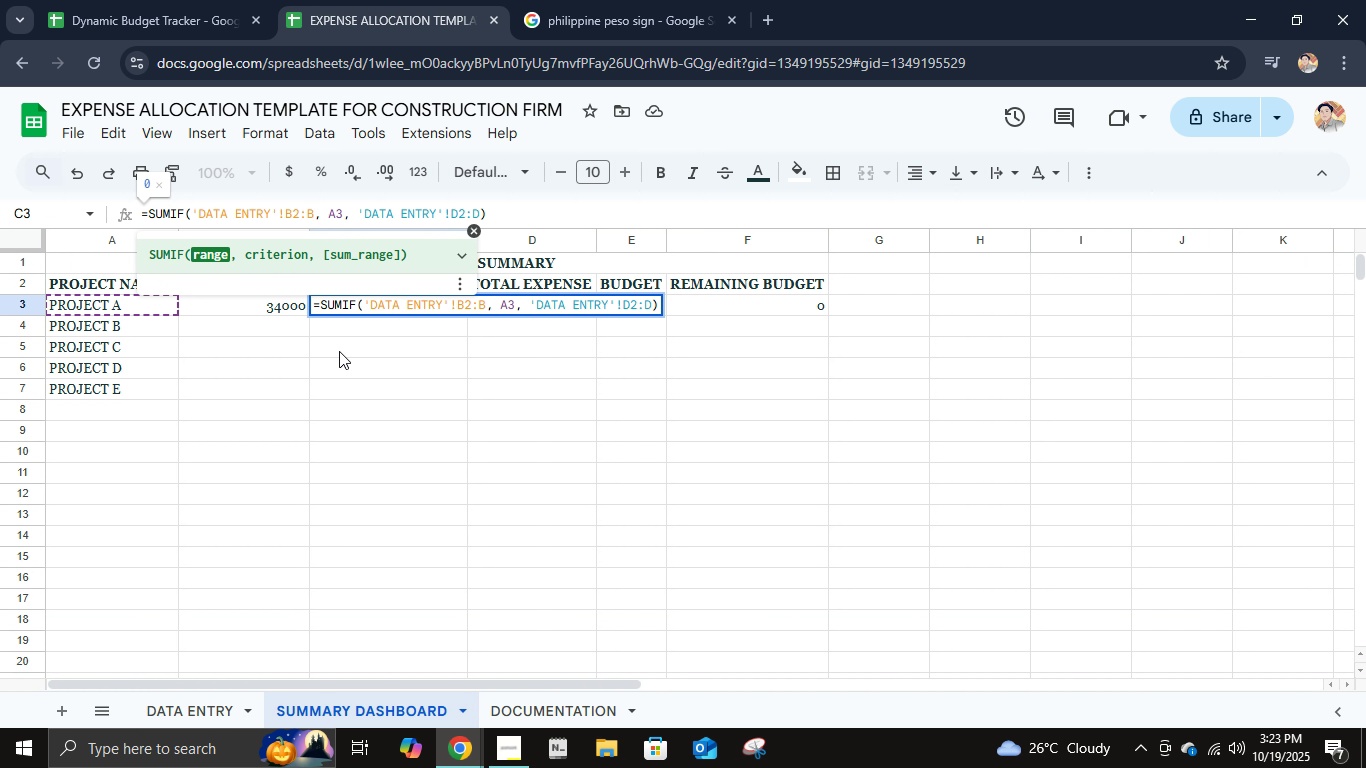 
key(Backspace)
 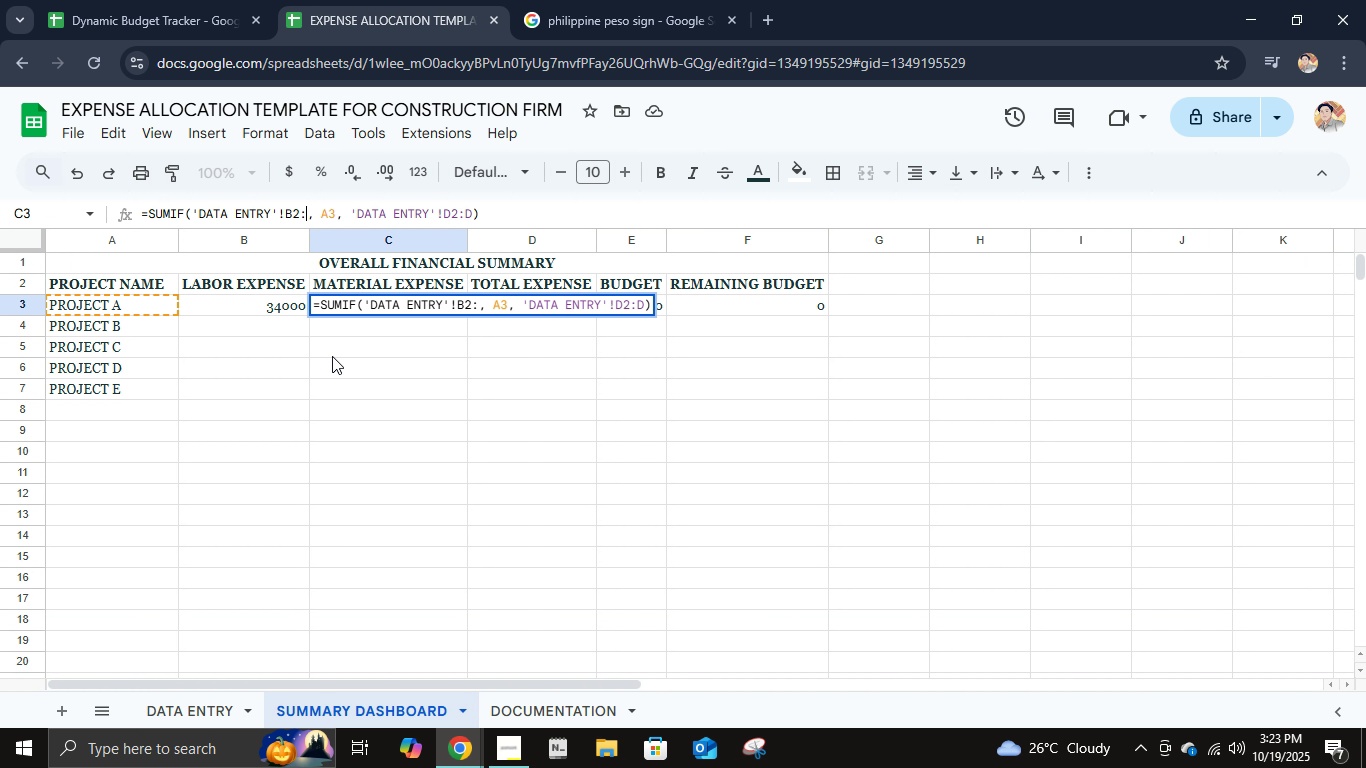 
key(A)
 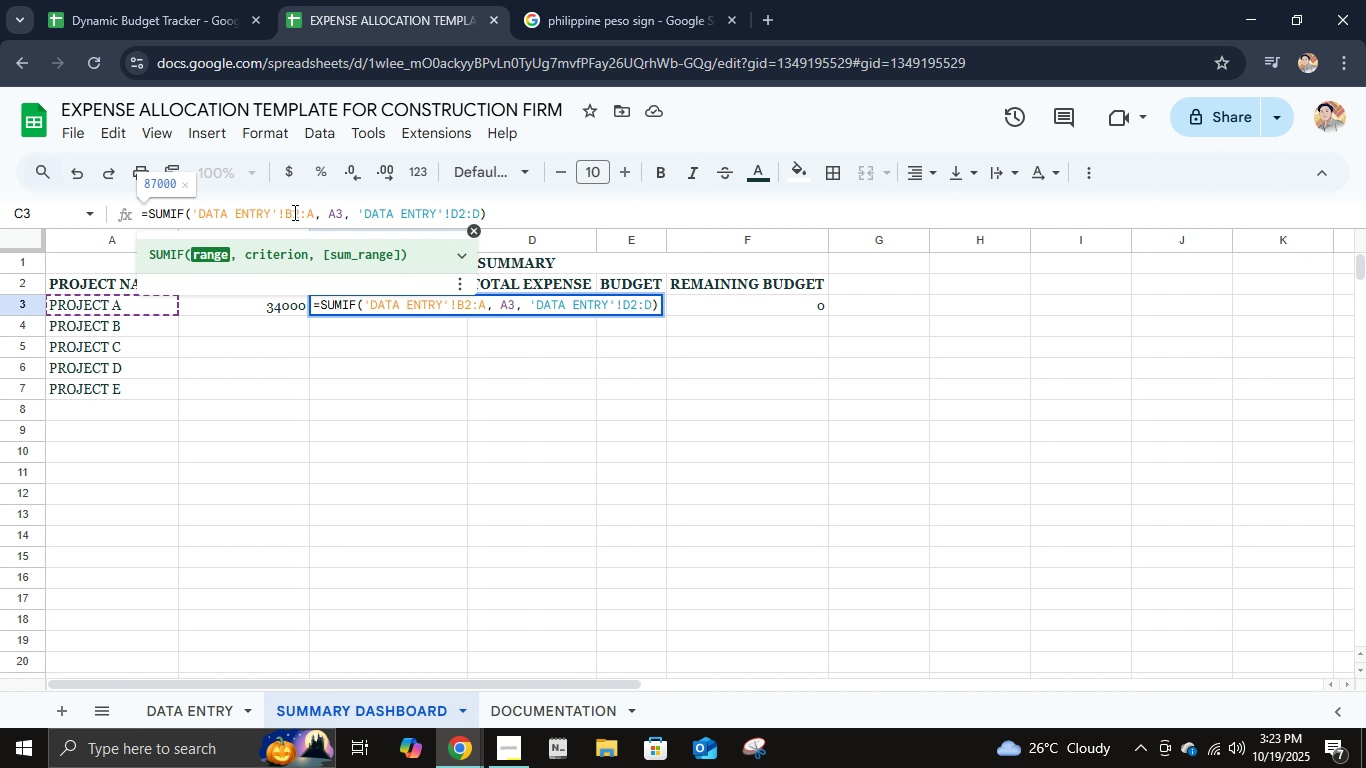 
left_click([294, 212])
 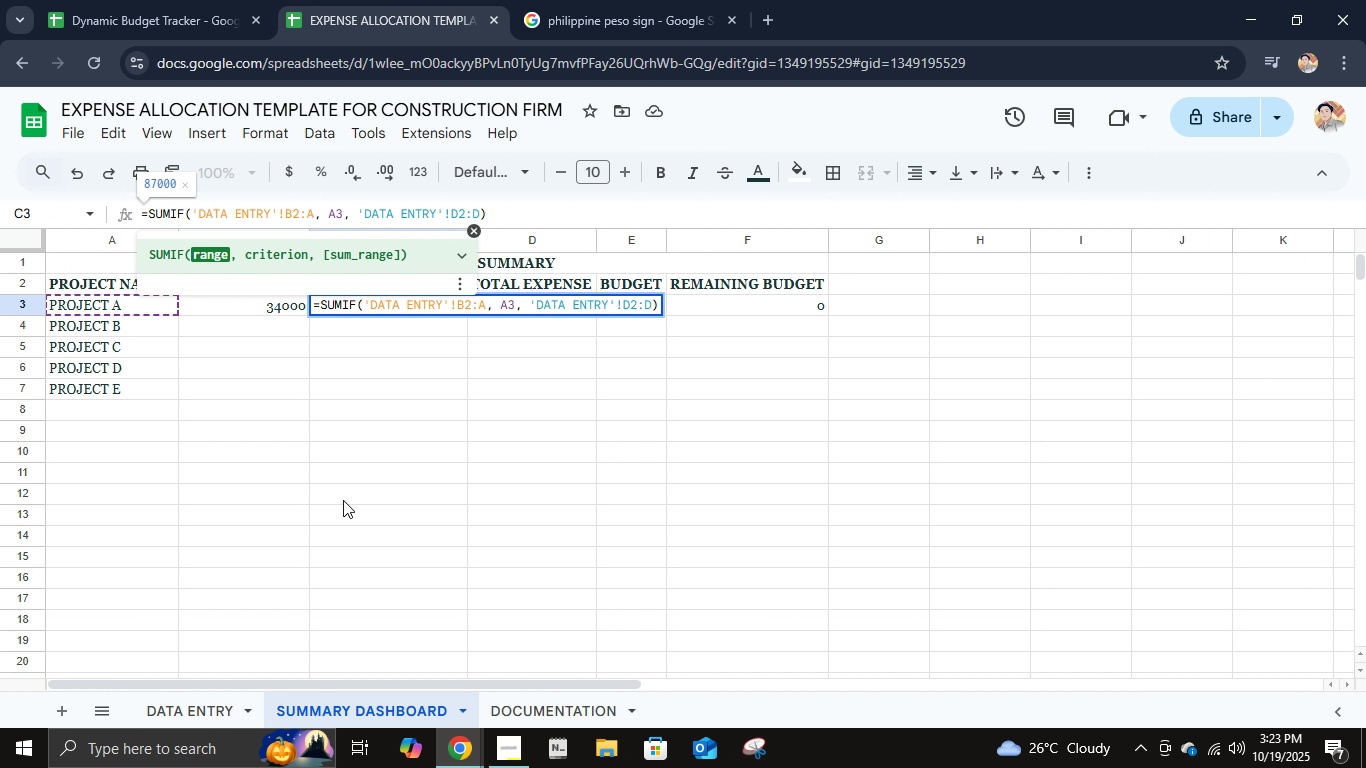 
key(Backspace)
 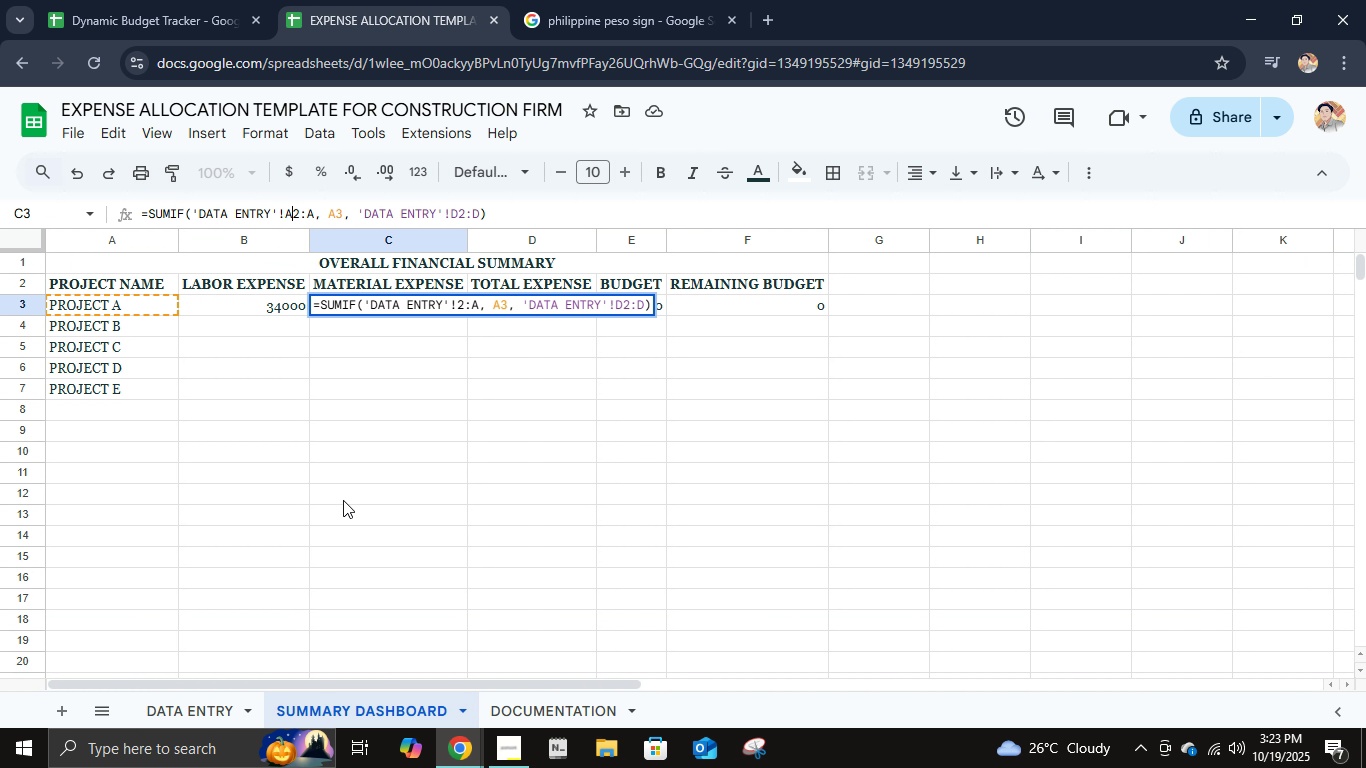 
key(A)
 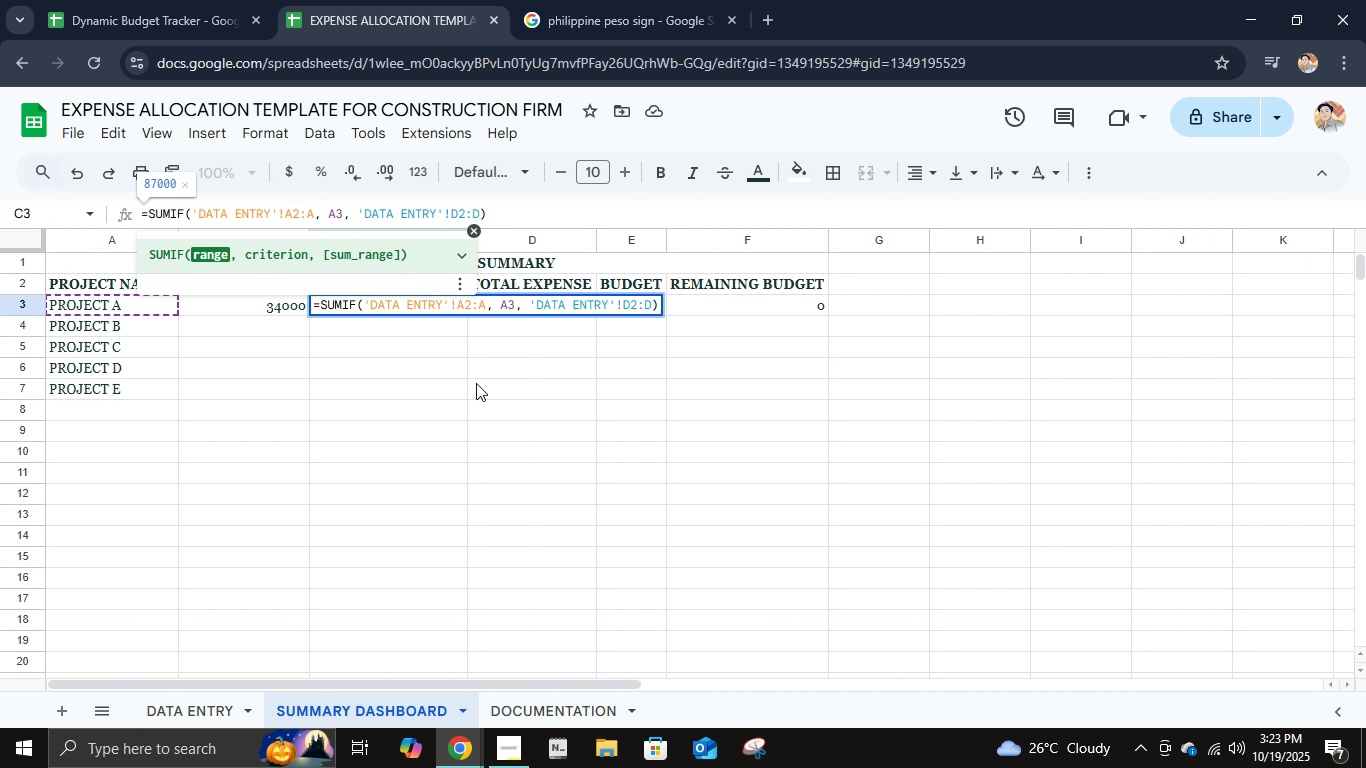 
key(Enter)
 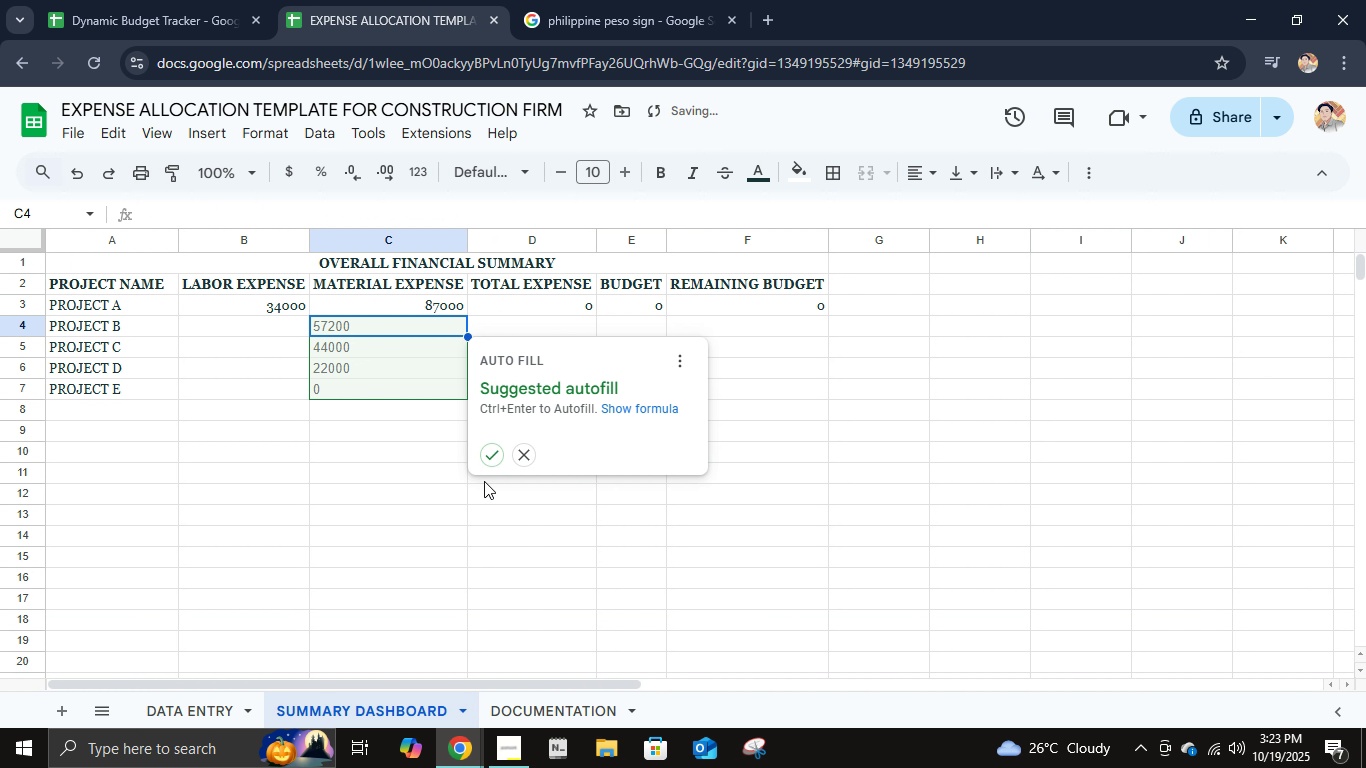 
left_click([491, 453])
 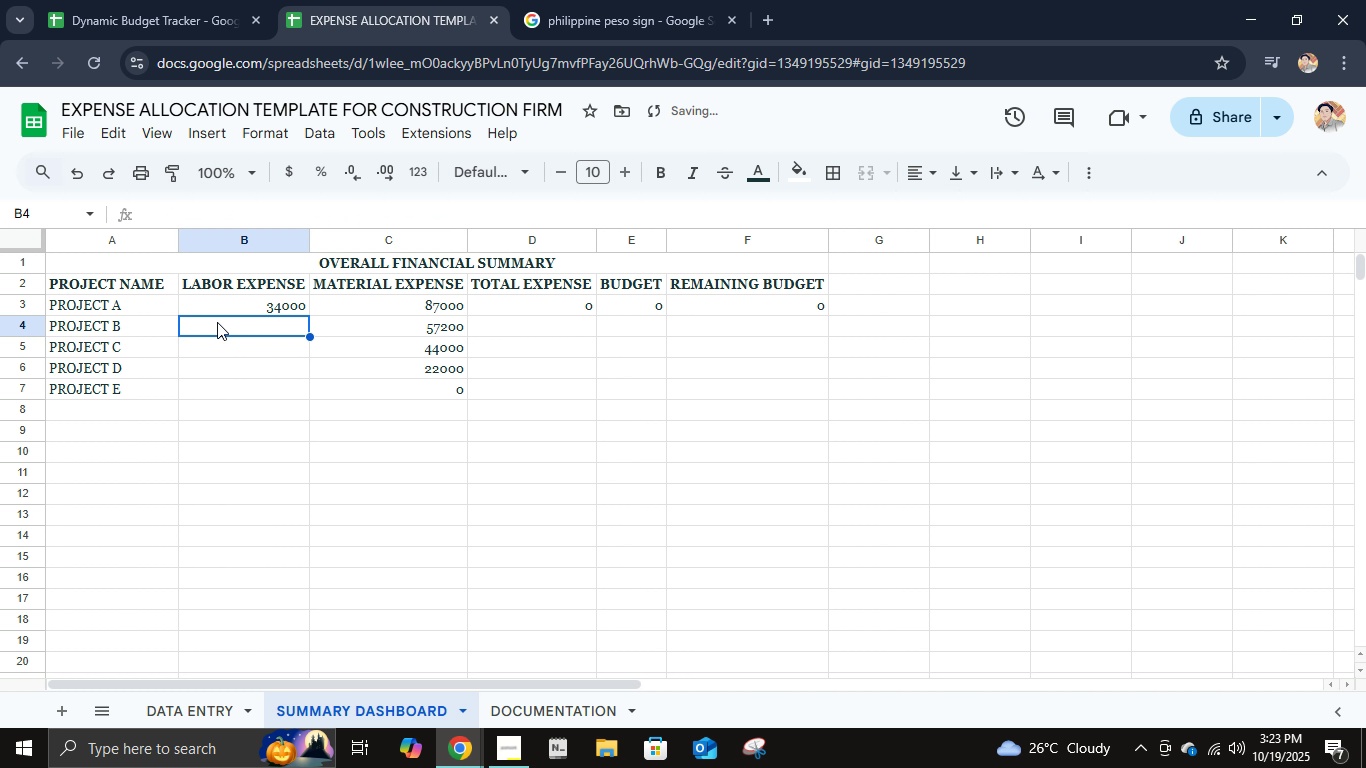 
left_click([233, 305])
 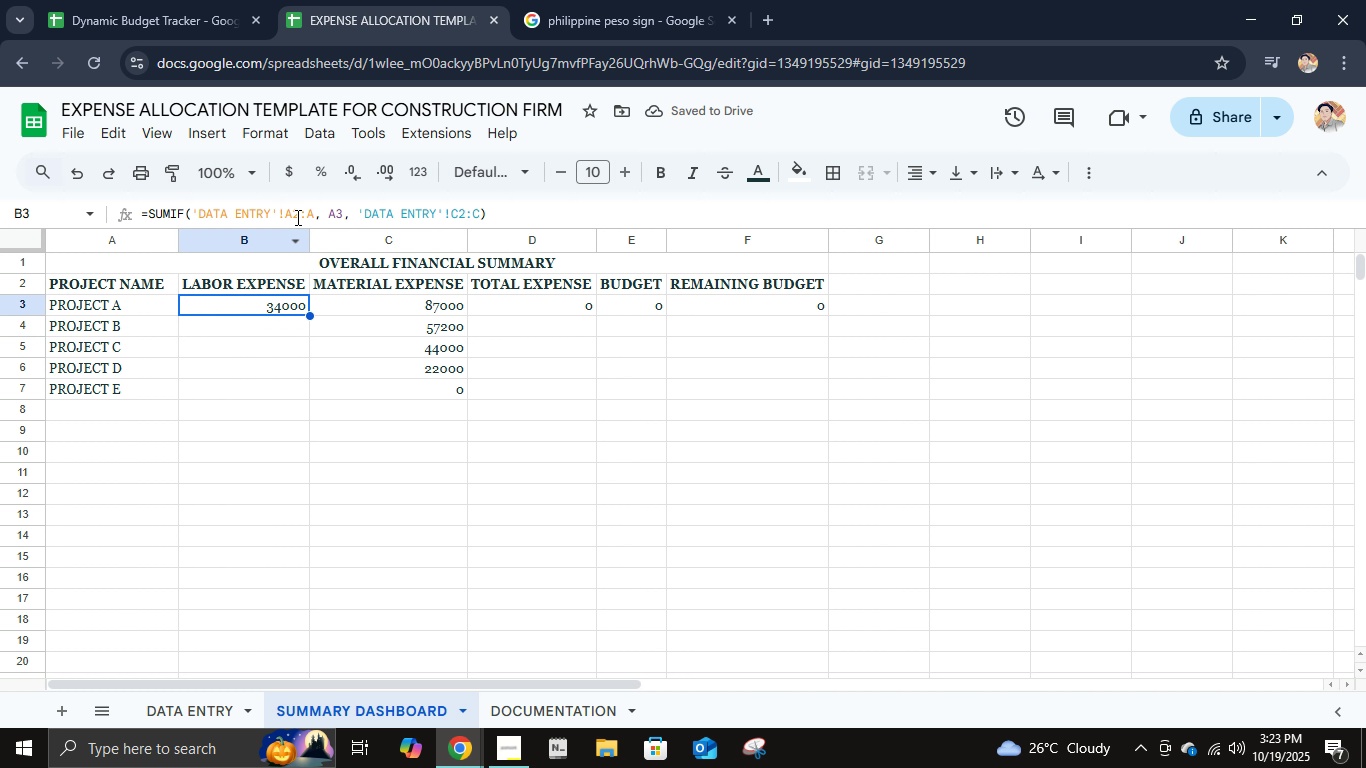 
left_click([296, 217])
 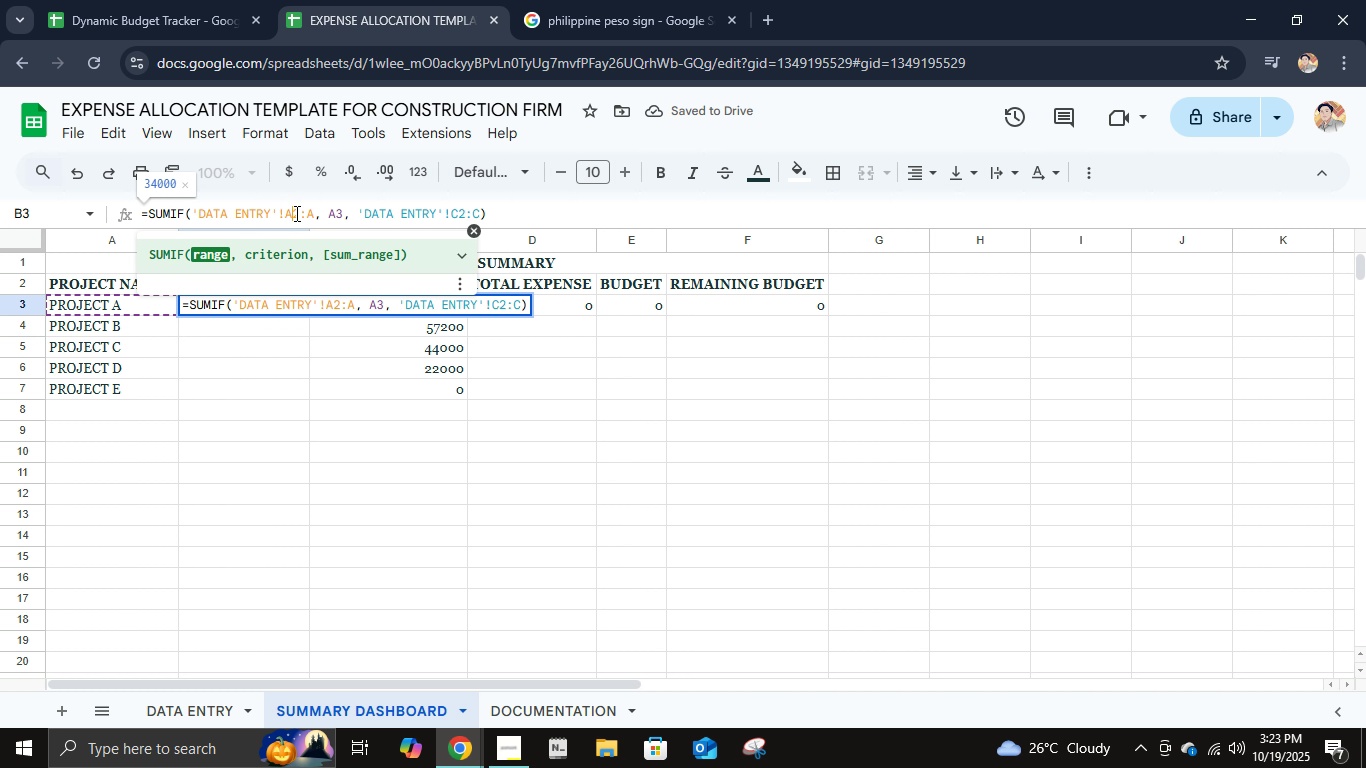 
double_click([295, 213])
 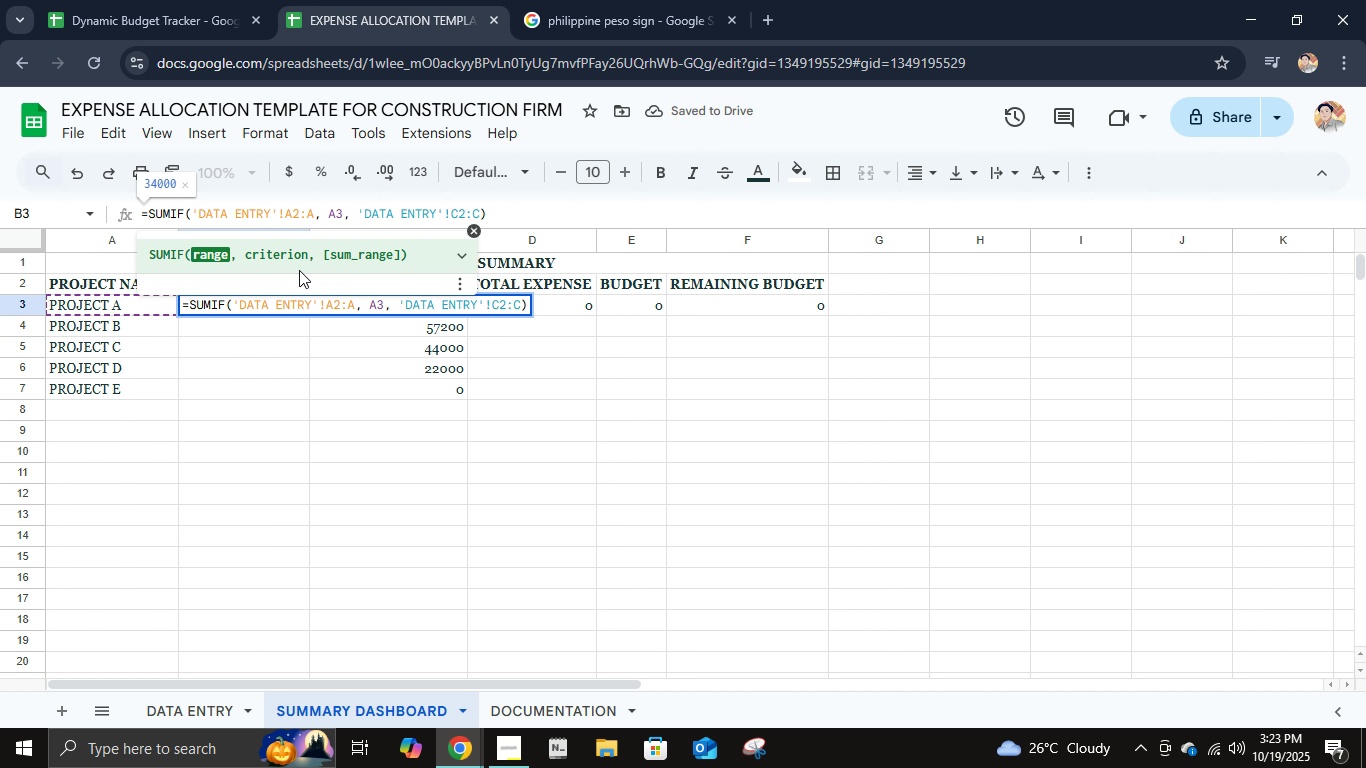 
key(Backspace)
 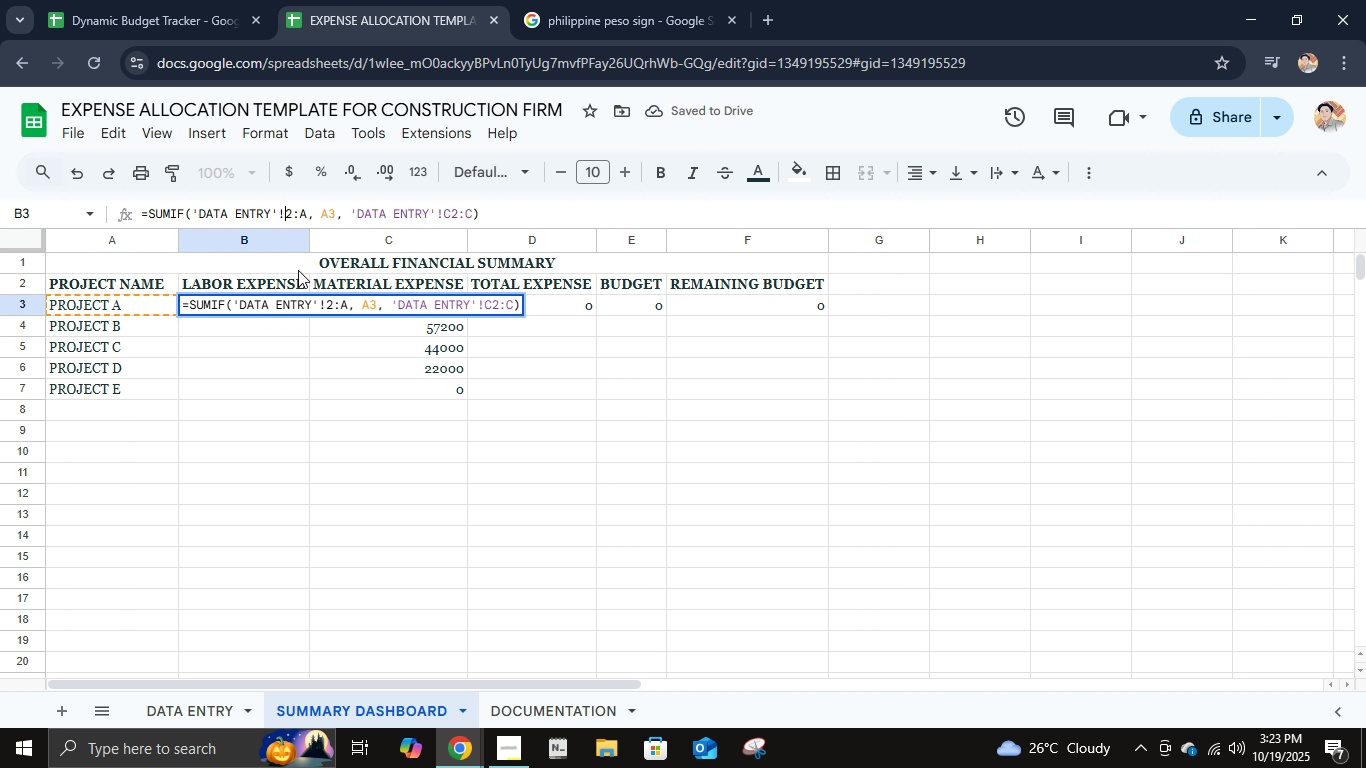 
key(A)
 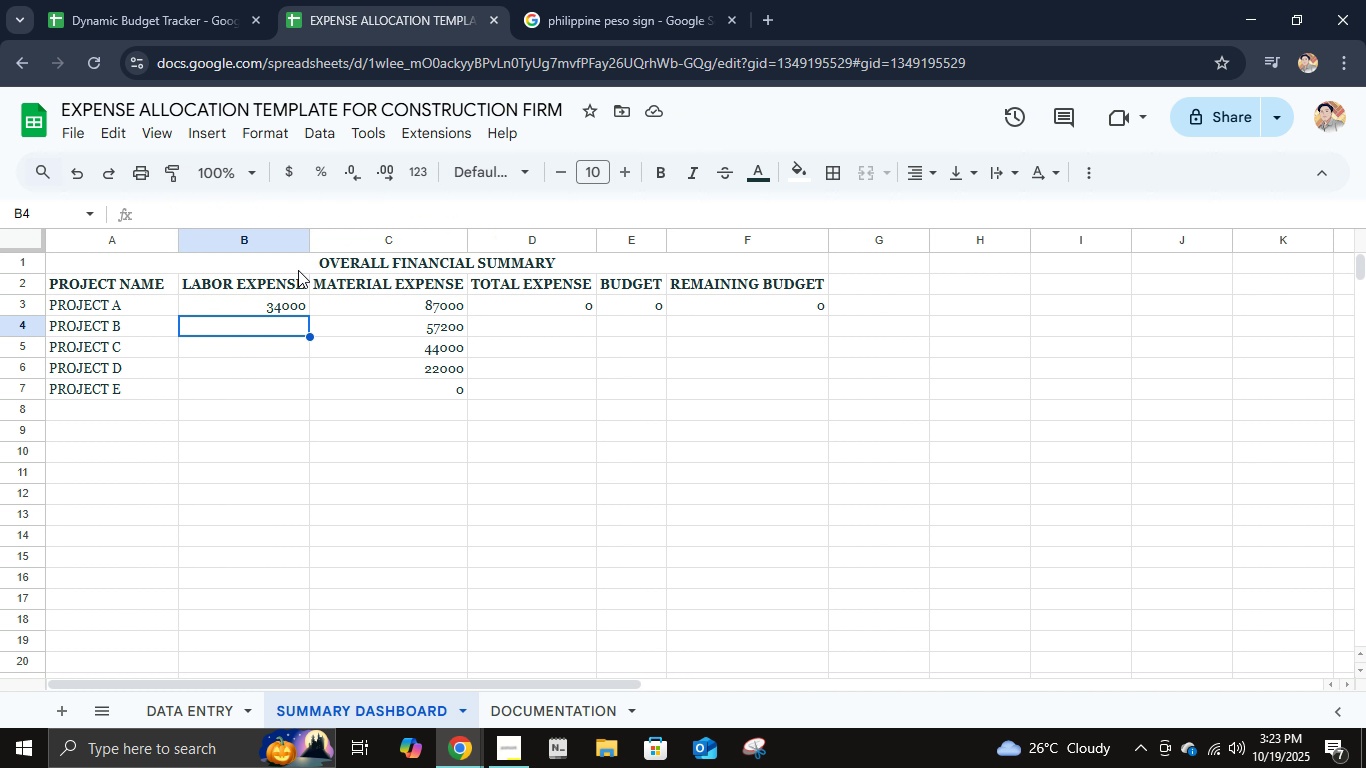 
key(Enter)
 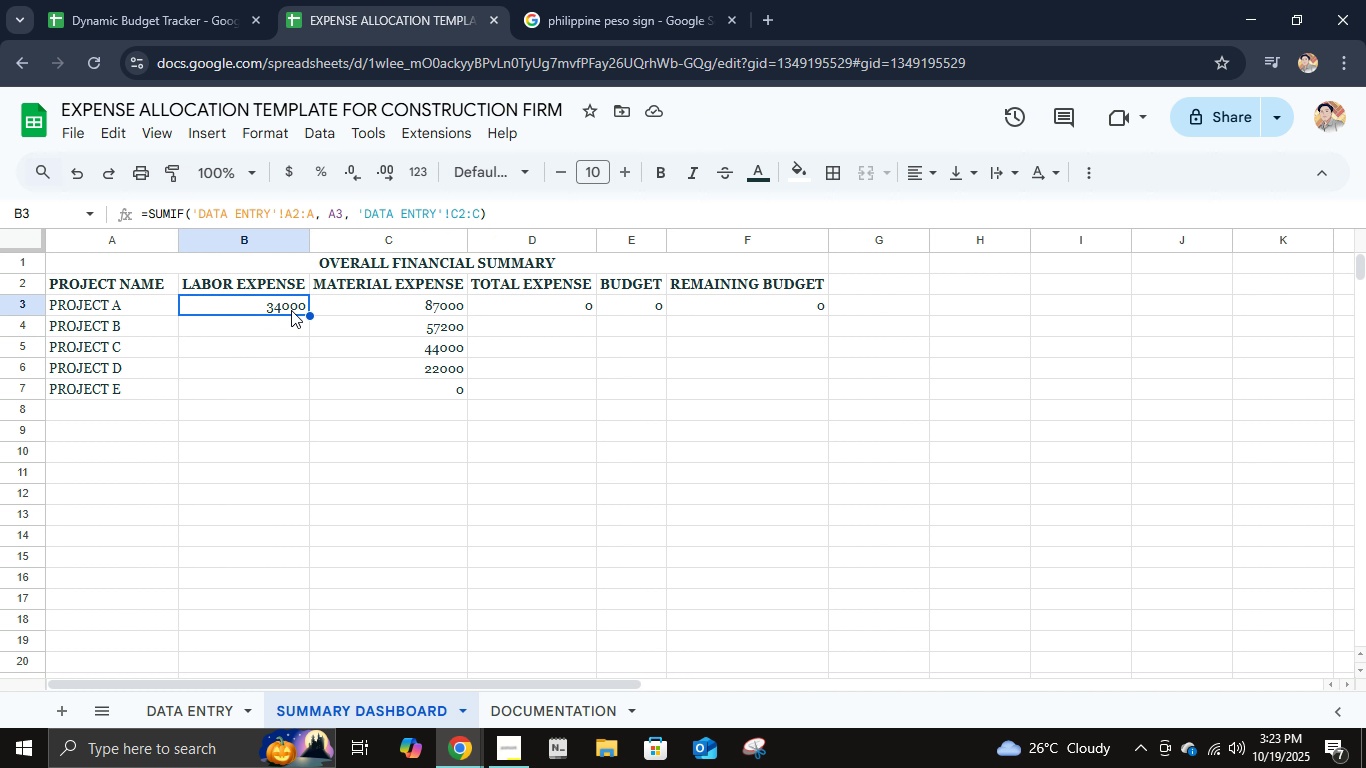 
left_click([291, 310])
 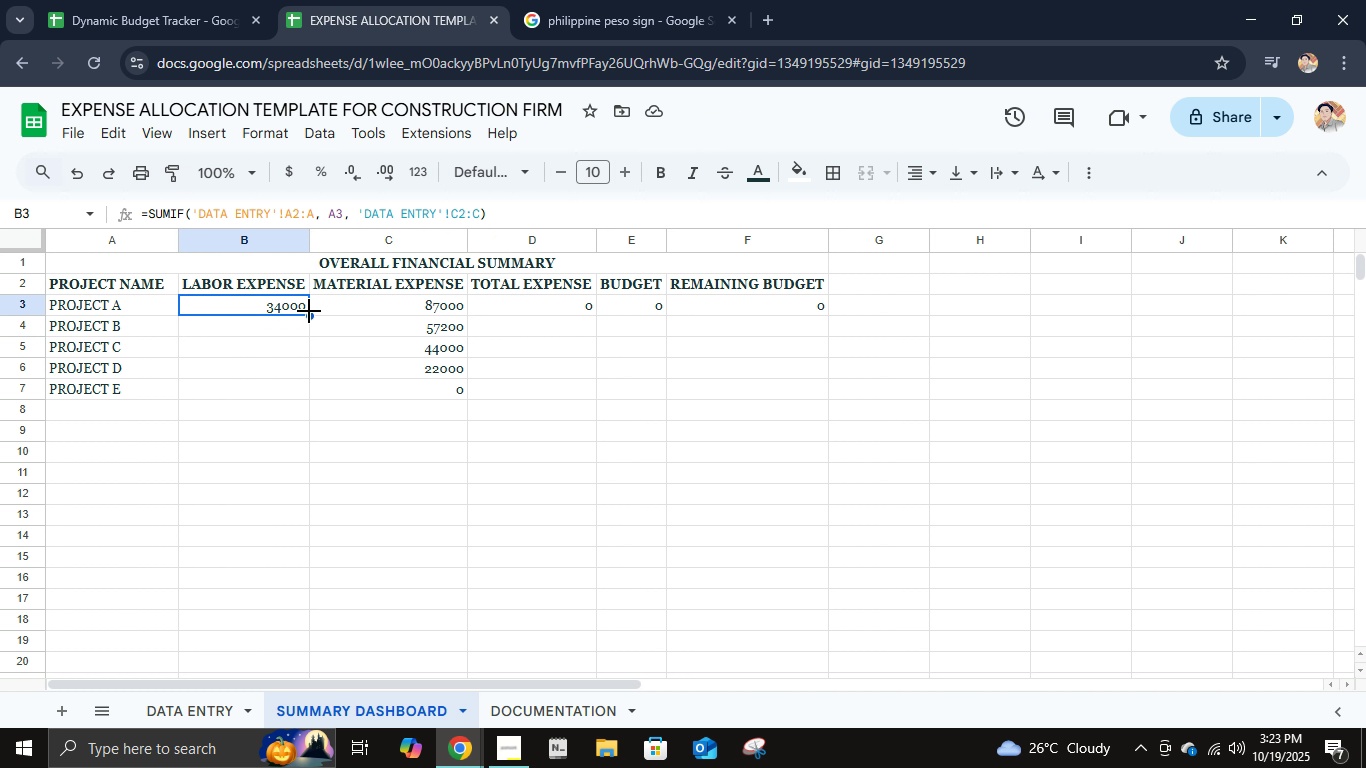 
left_click_drag(start_coordinate=[309, 311], to_coordinate=[309, 396])
 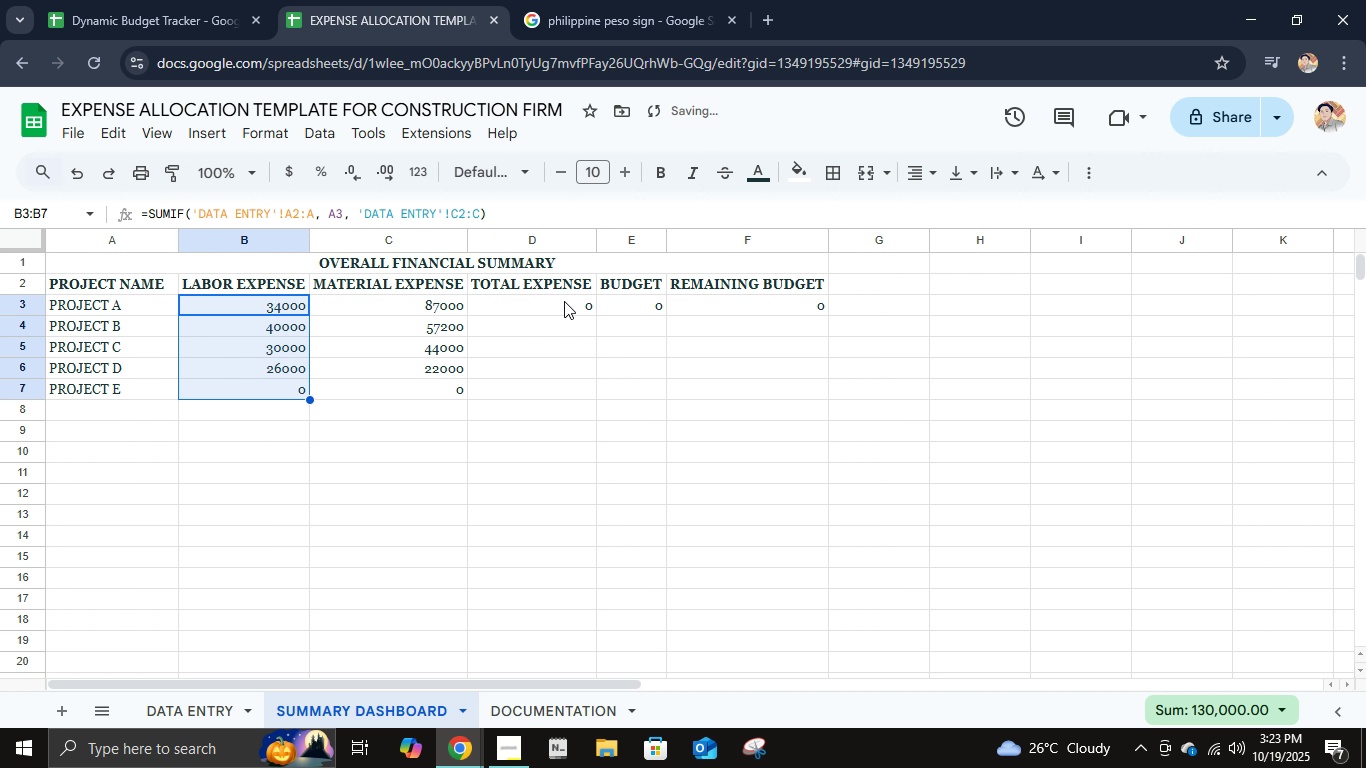 
left_click([564, 301])
 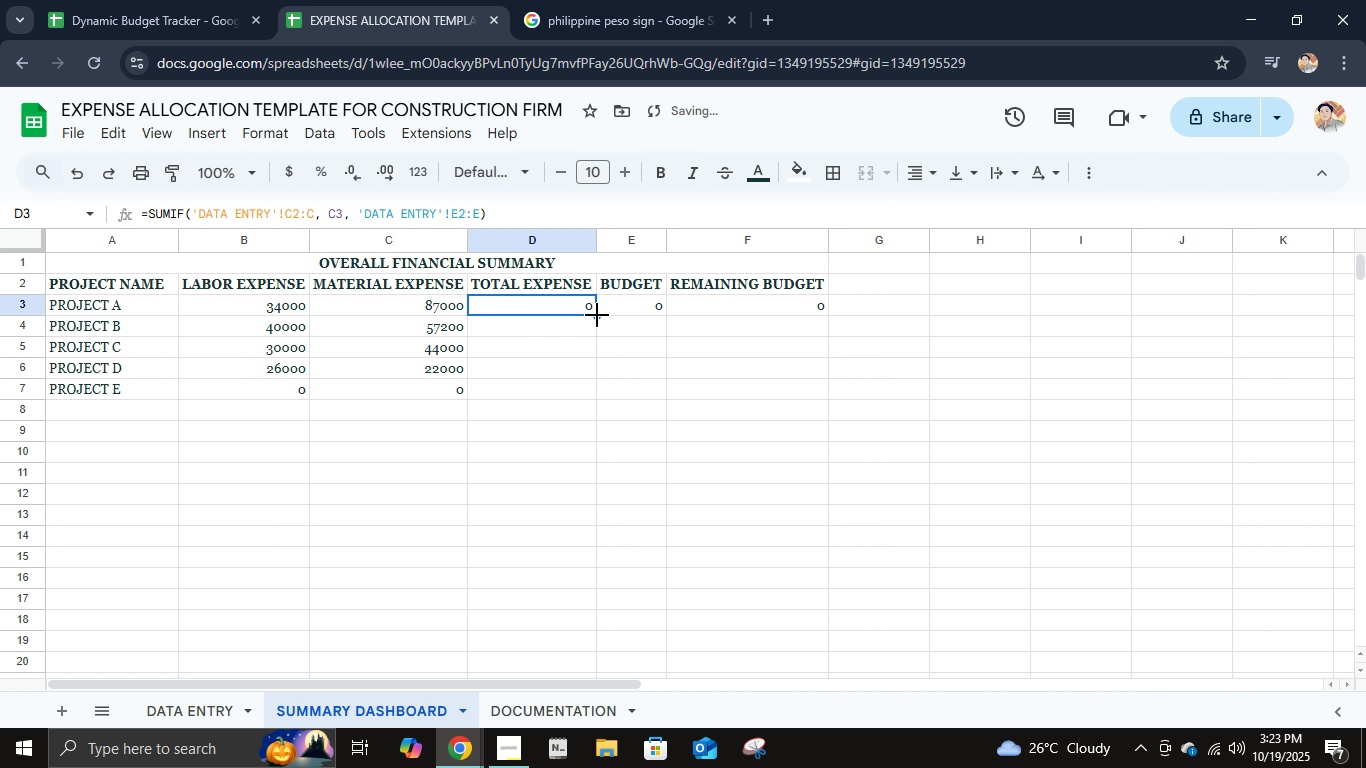 
left_click_drag(start_coordinate=[597, 315], to_coordinate=[581, 399])
 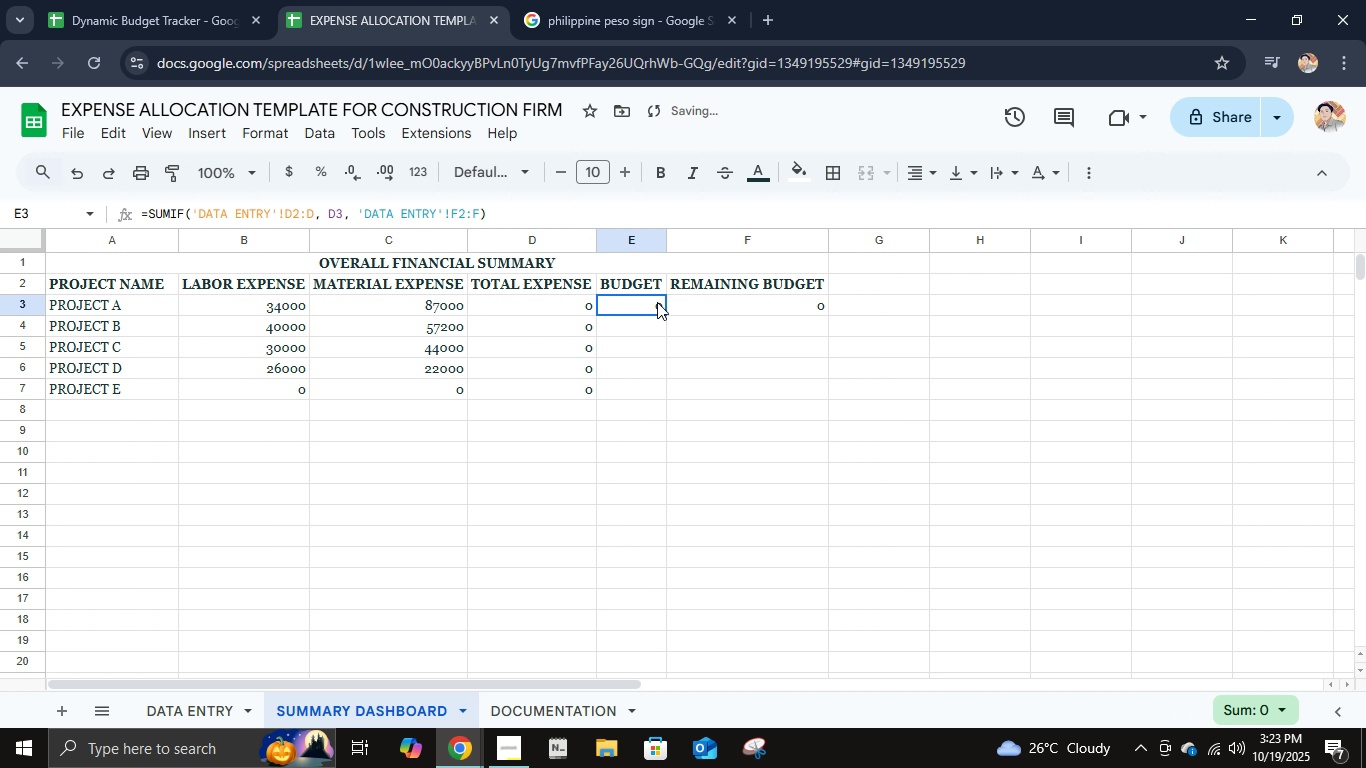 
left_click([657, 302])
 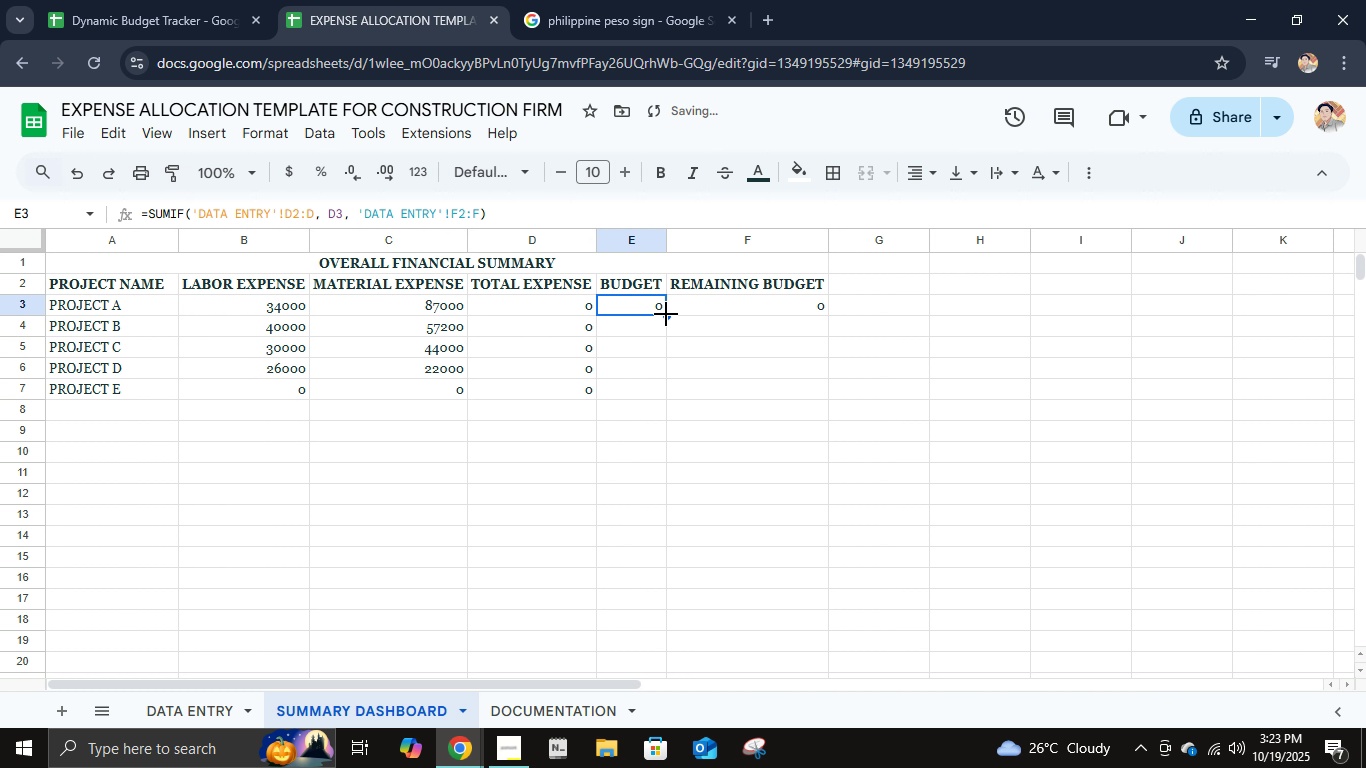 
left_click_drag(start_coordinate=[666, 314], to_coordinate=[677, 384])
 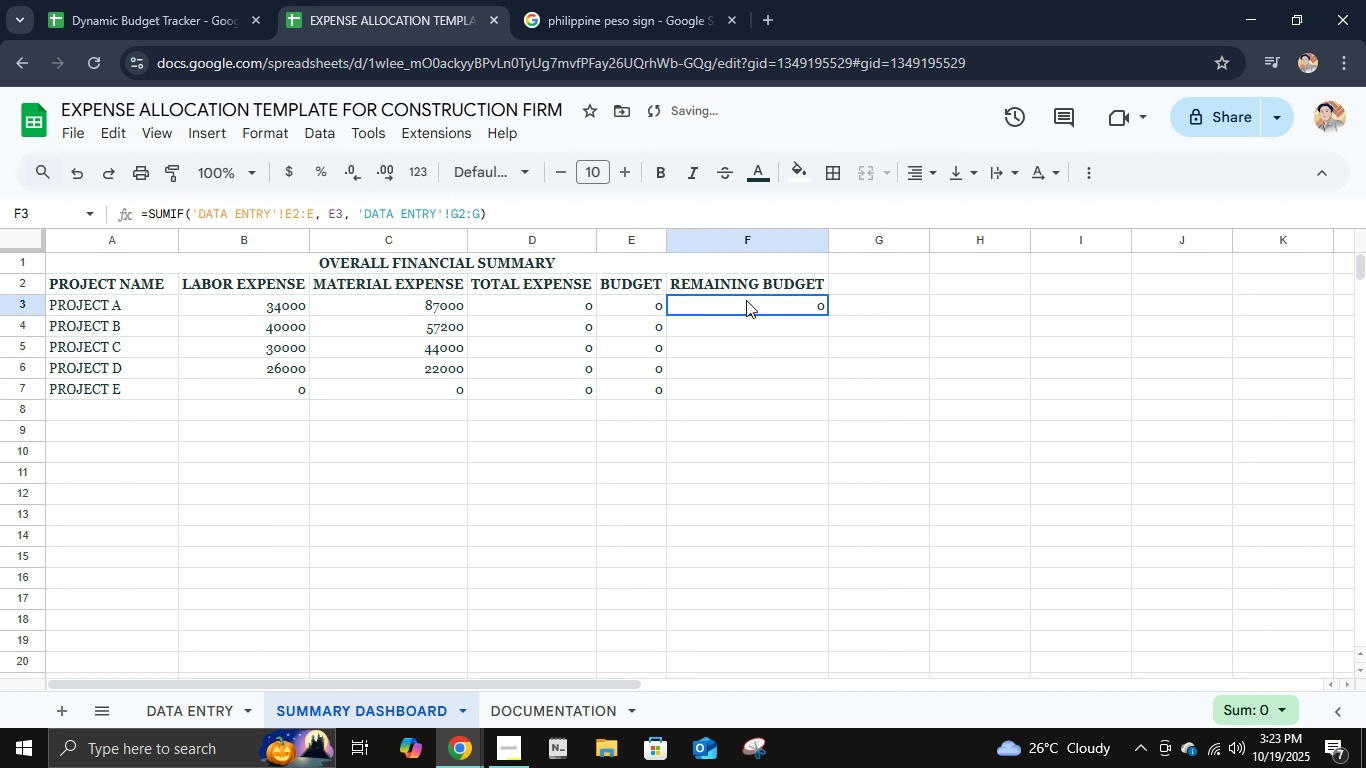 
left_click([746, 300])
 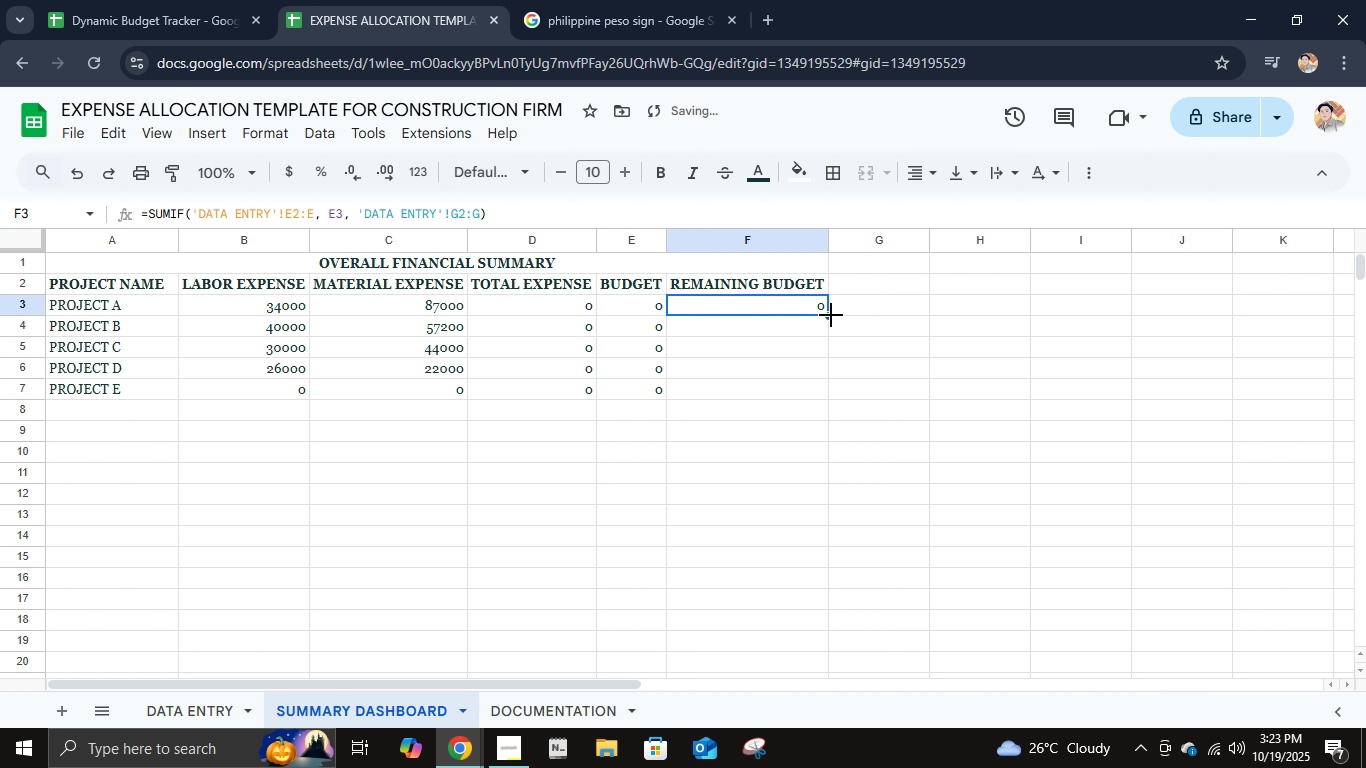 
left_click_drag(start_coordinate=[831, 315], to_coordinate=[833, 391])
 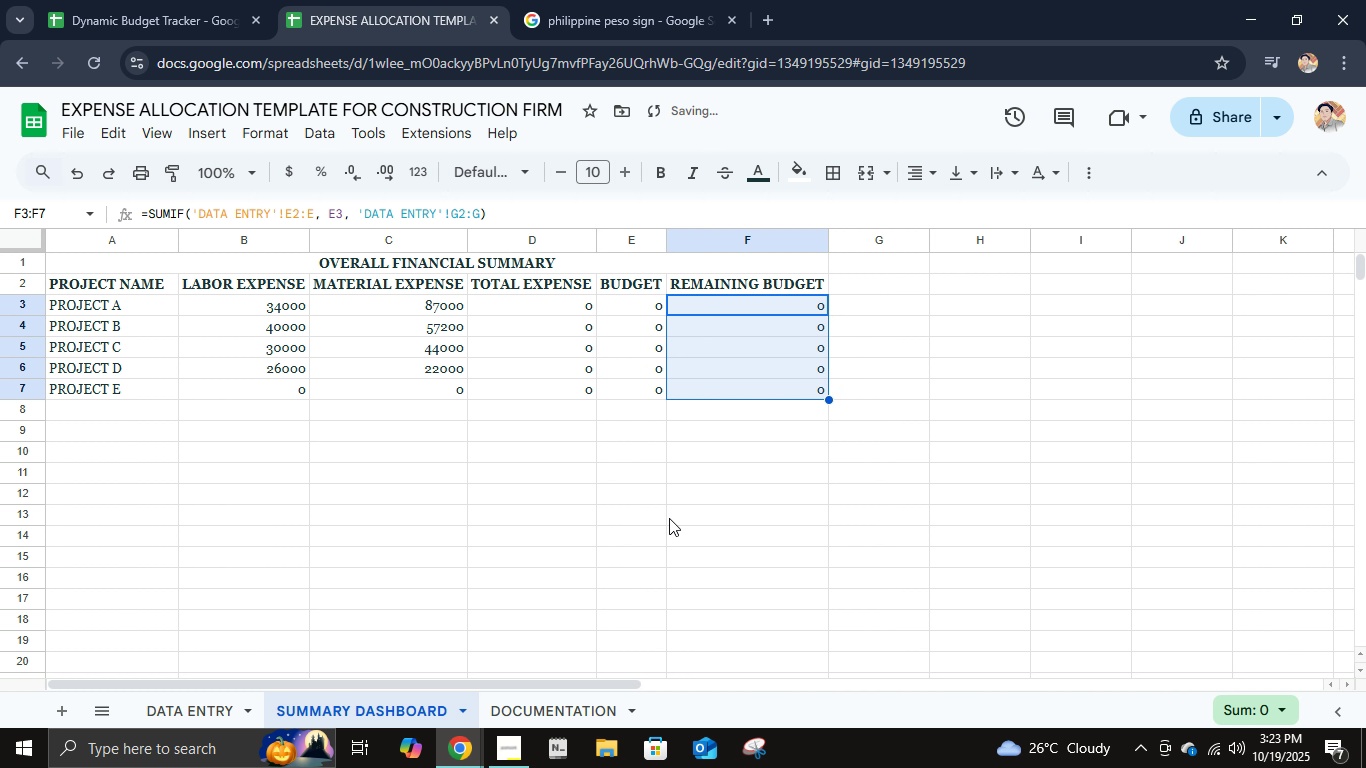 
left_click([668, 518])
 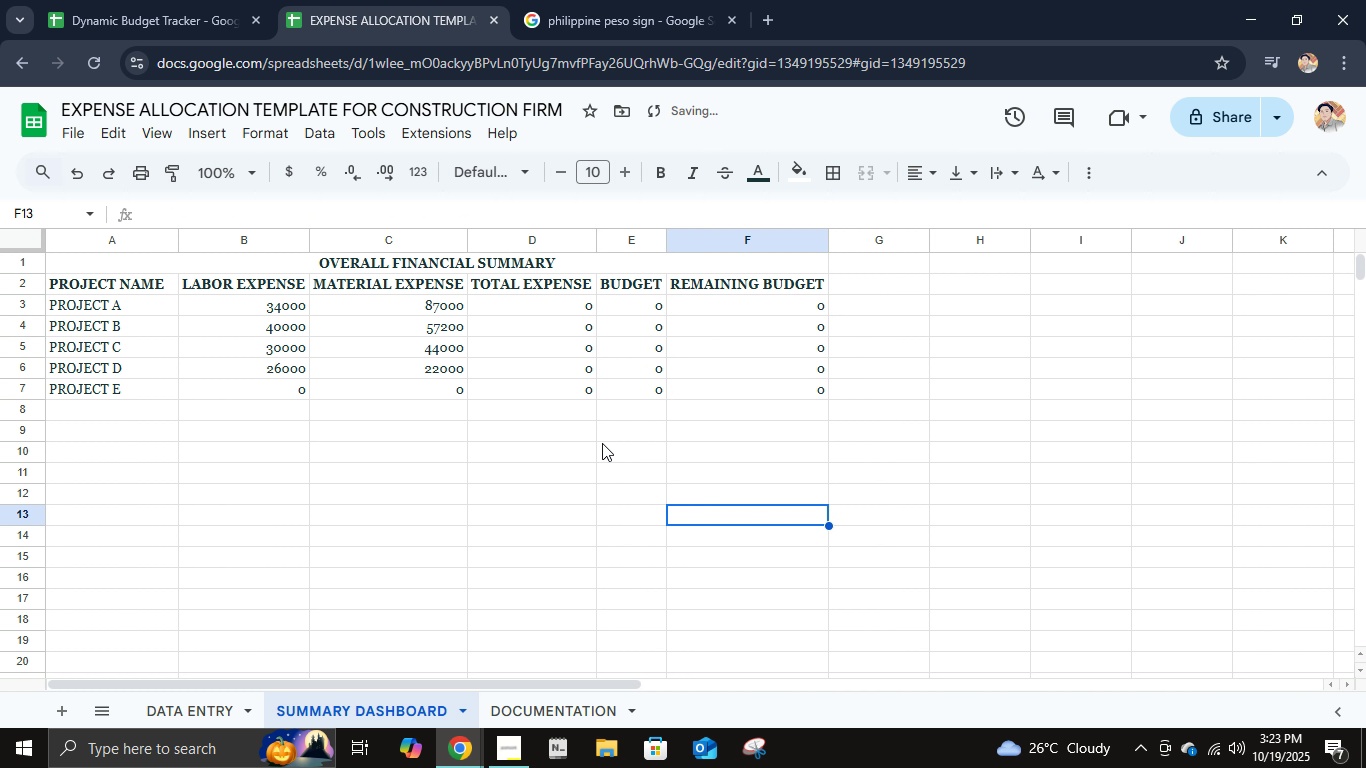 
scroll: coordinate [602, 442], scroll_direction: up, amount: 4.0
 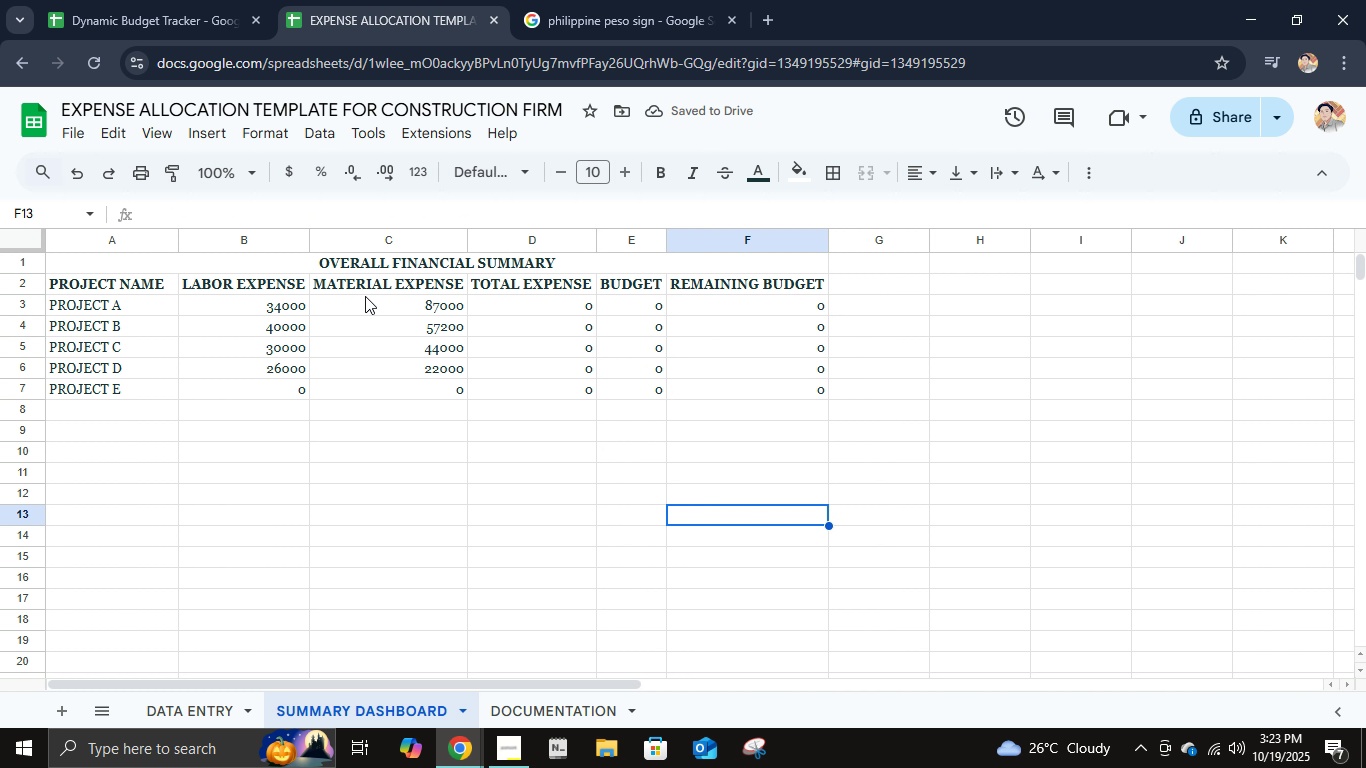 
left_click([381, 260])
 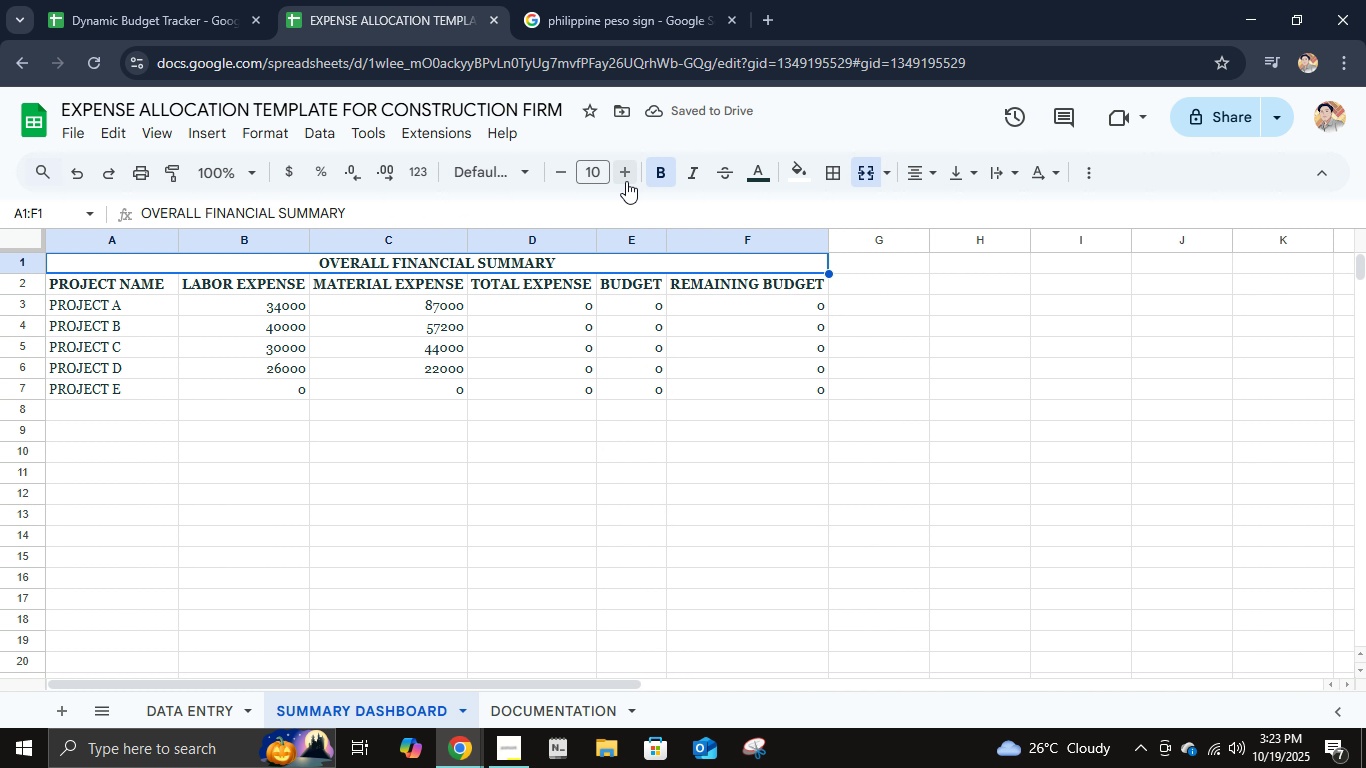 
left_click([627, 180])
 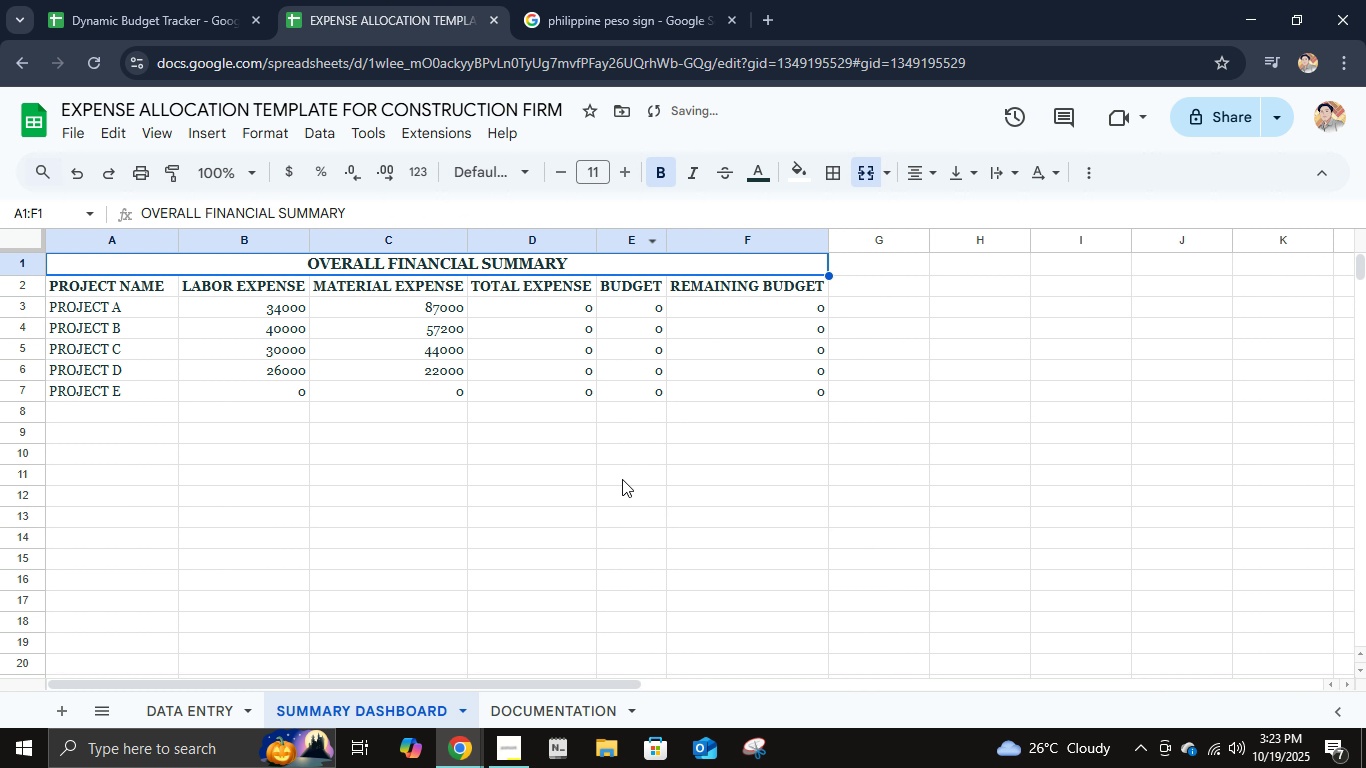 
left_click([622, 479])
 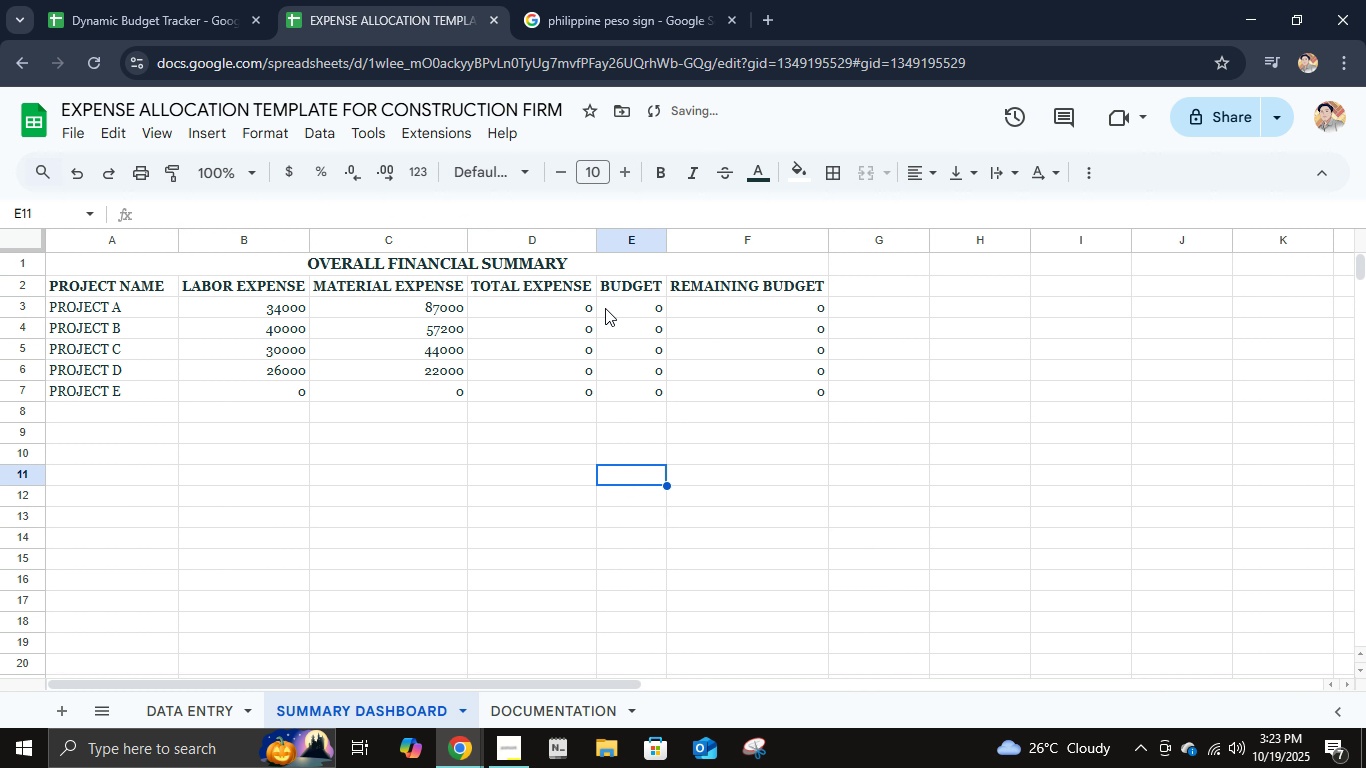 
left_click([550, 312])
 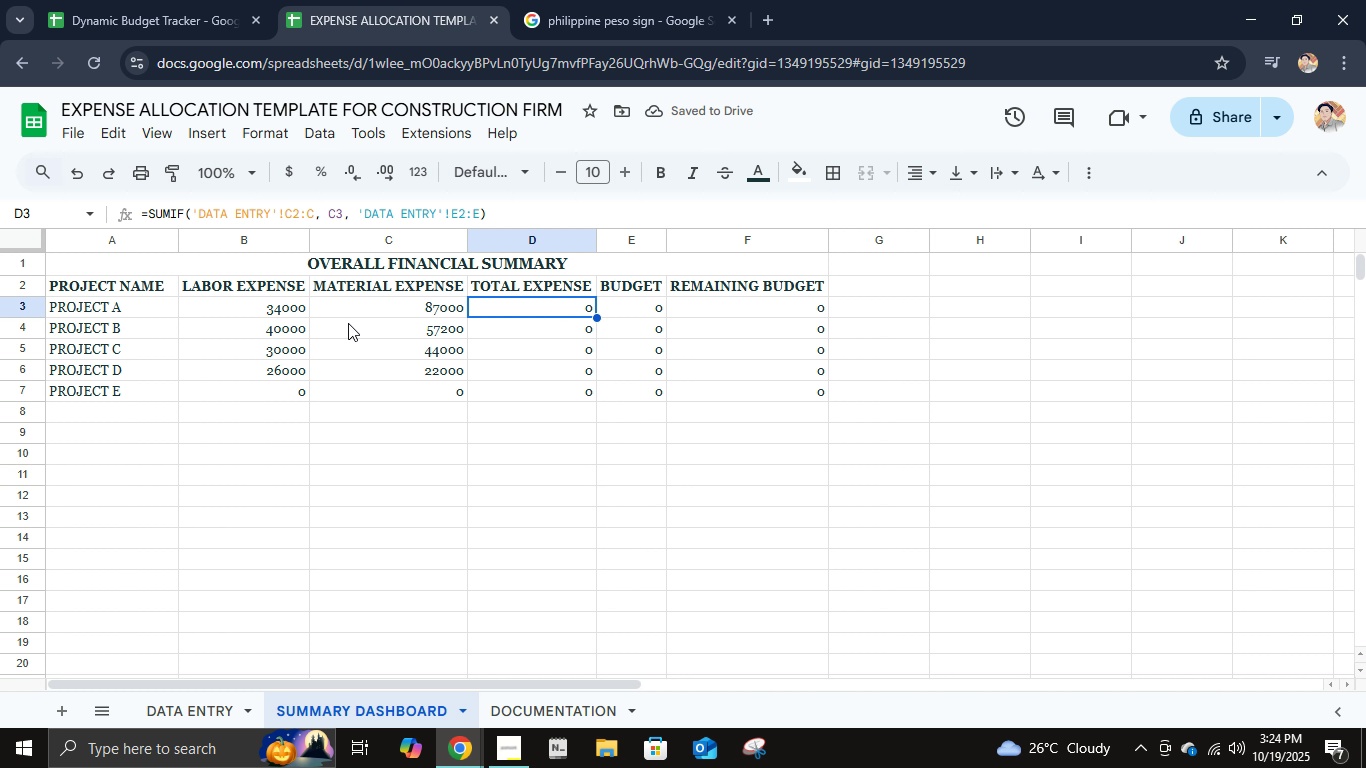 
left_click([351, 314])
 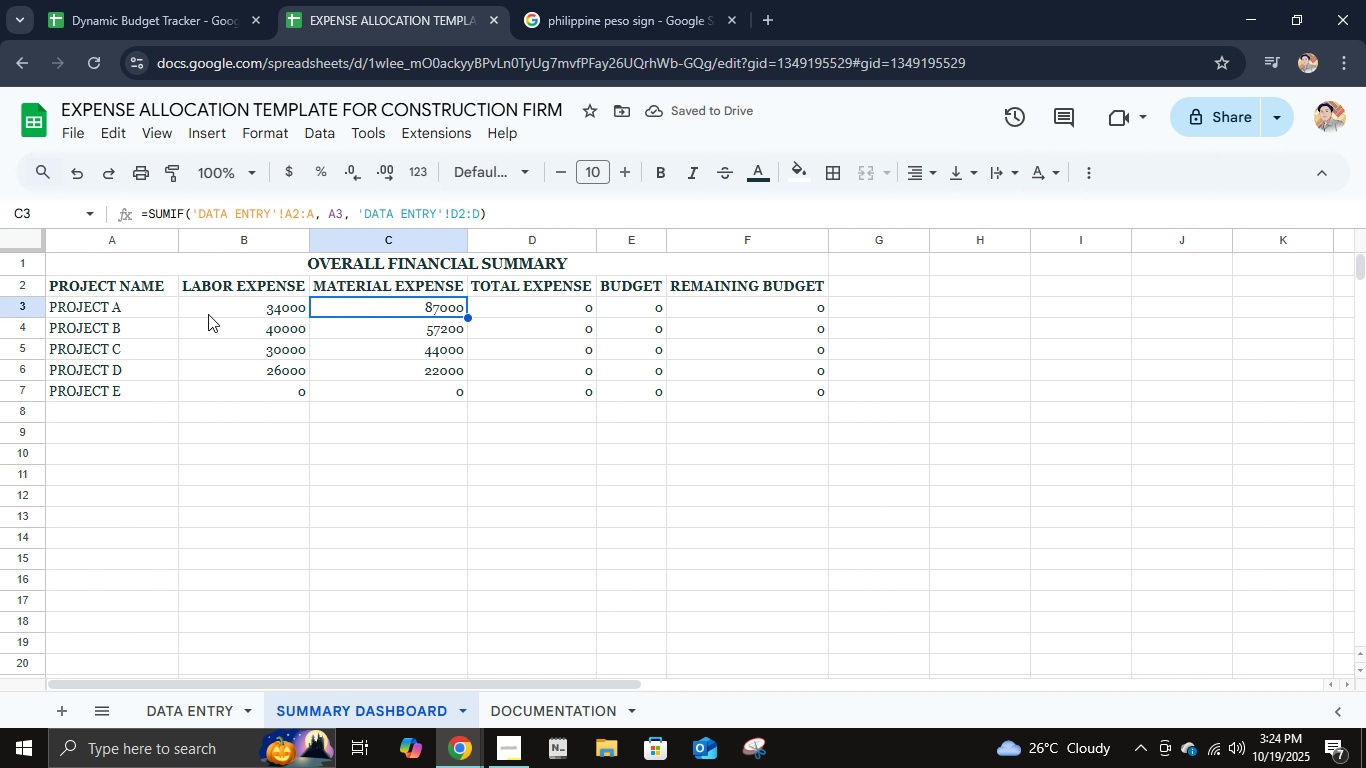 
left_click([209, 311])
 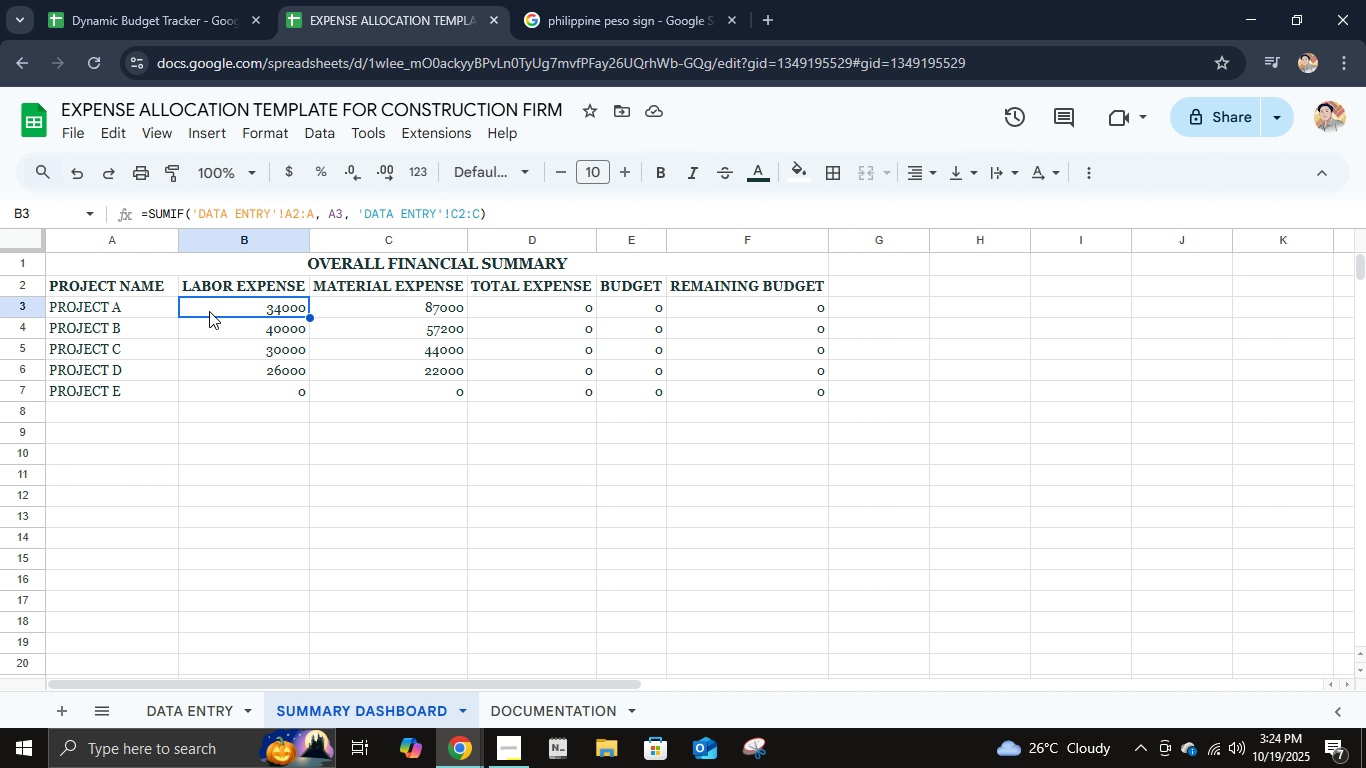 
key(ArrowRight)
 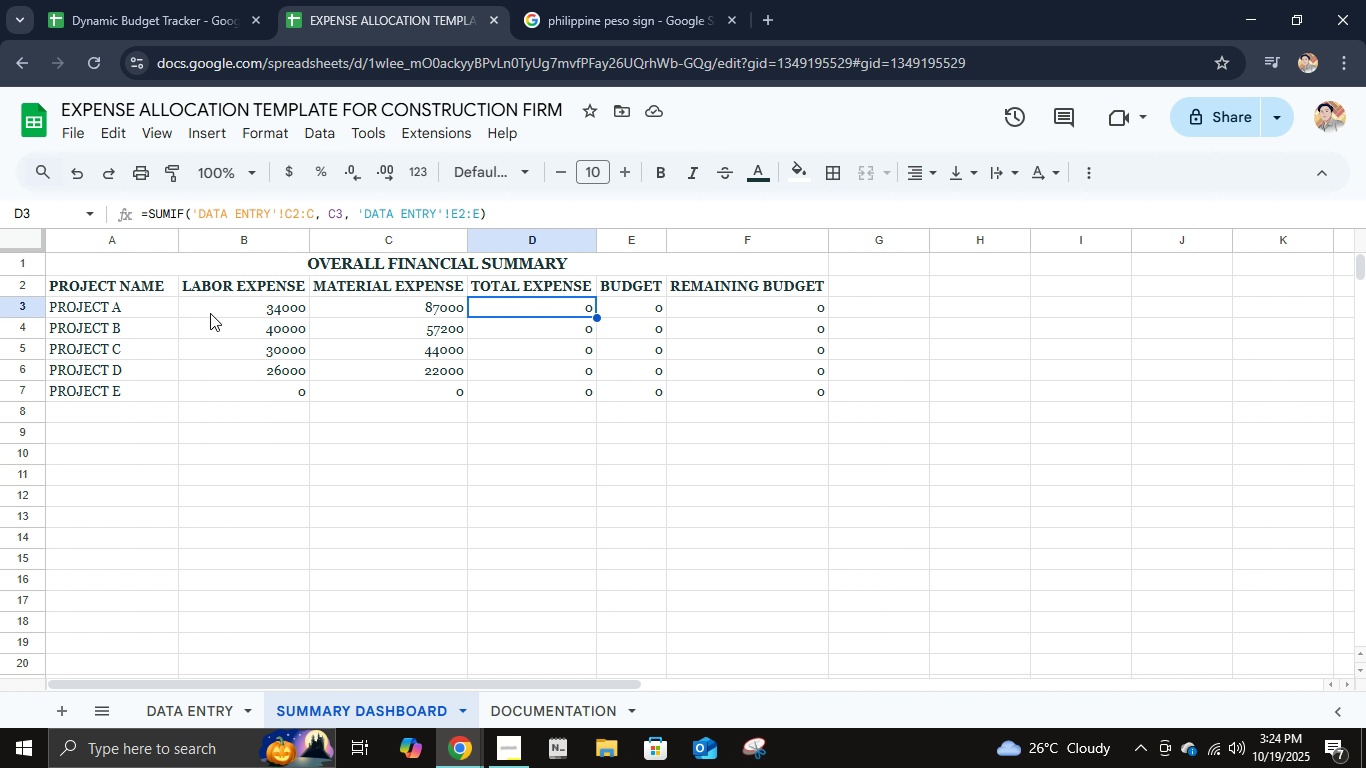 
key(ArrowRight)
 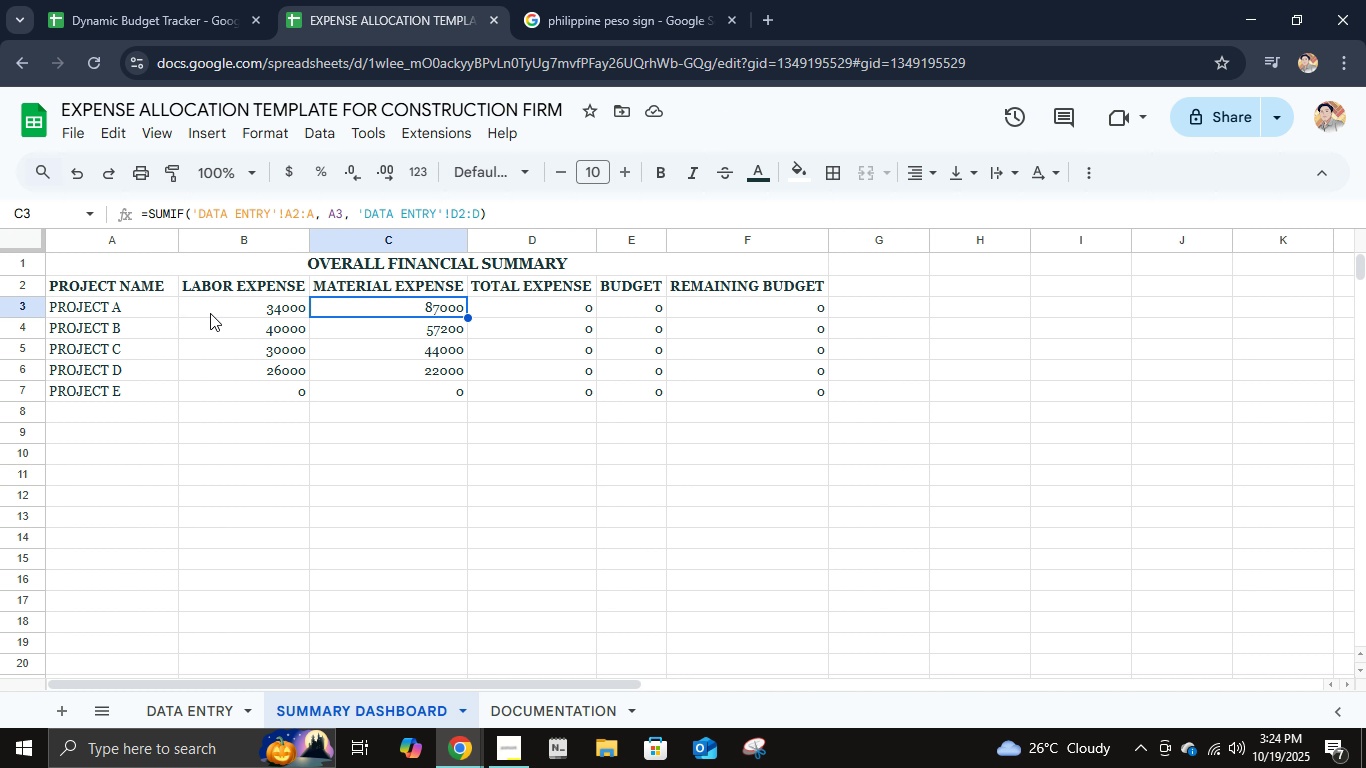 
key(ArrowLeft)
 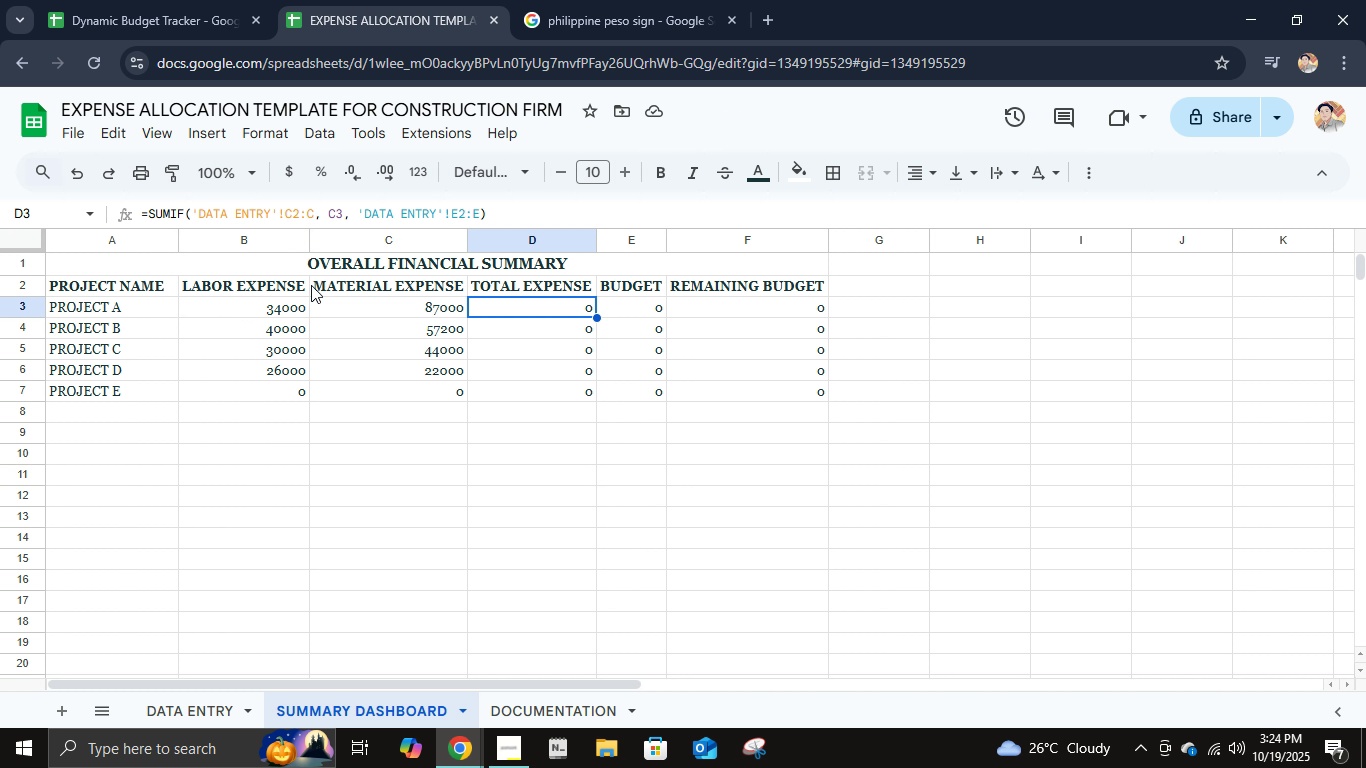 
key(ArrowRight)
 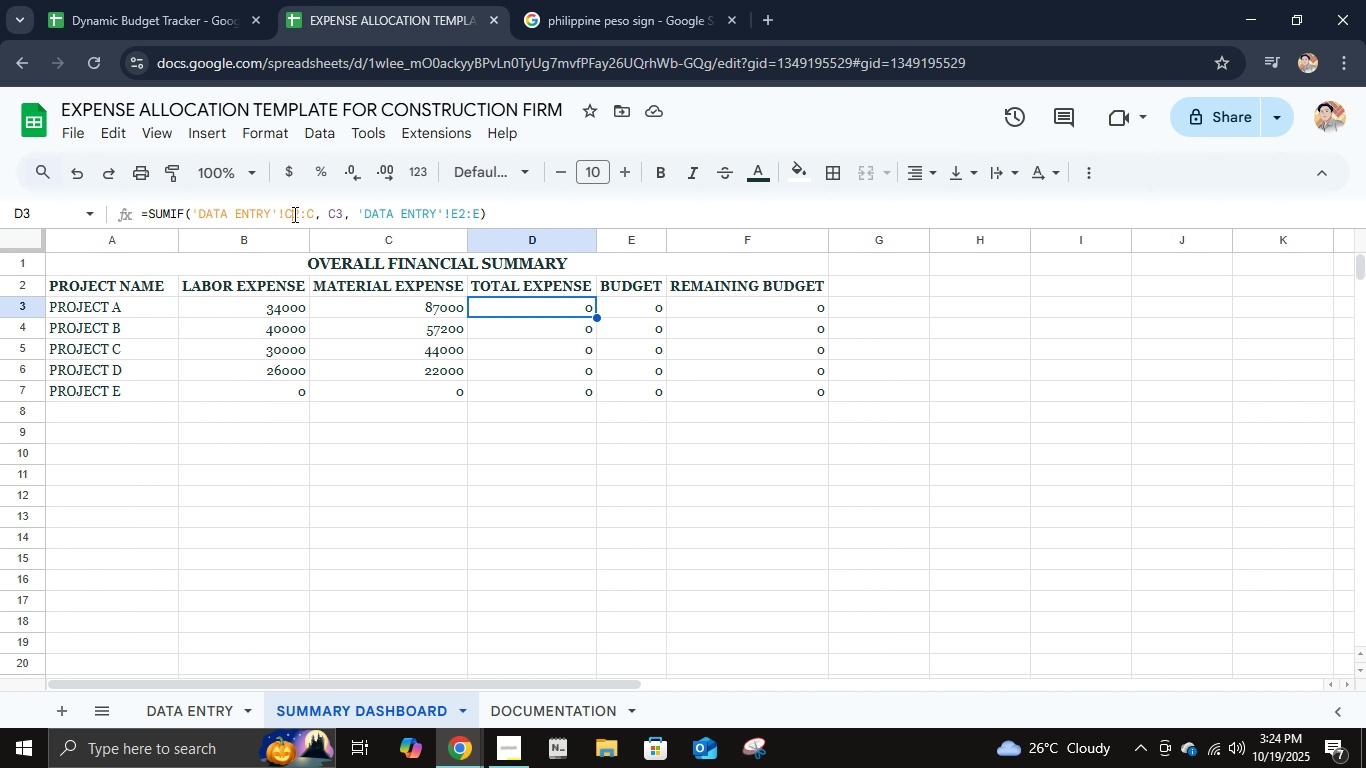 
left_click([293, 214])
 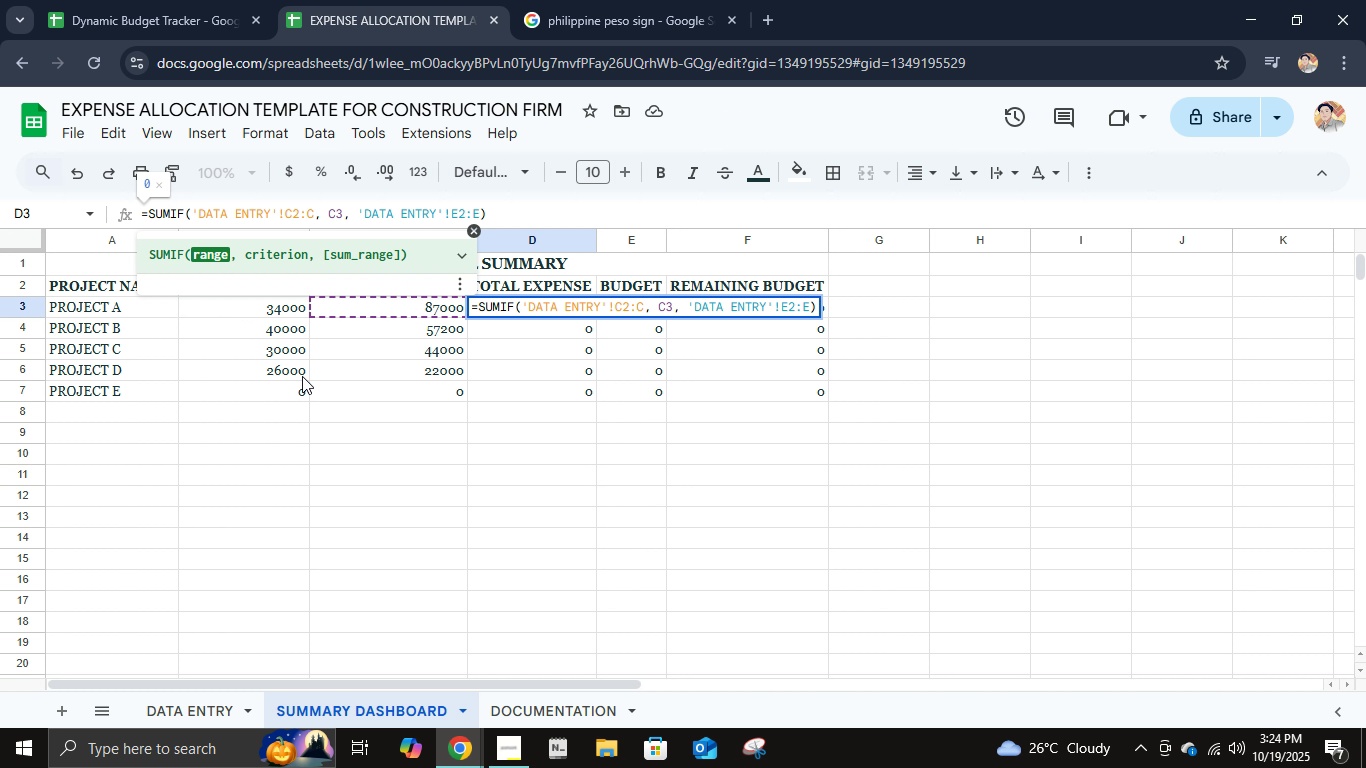 
key(Backspace)
 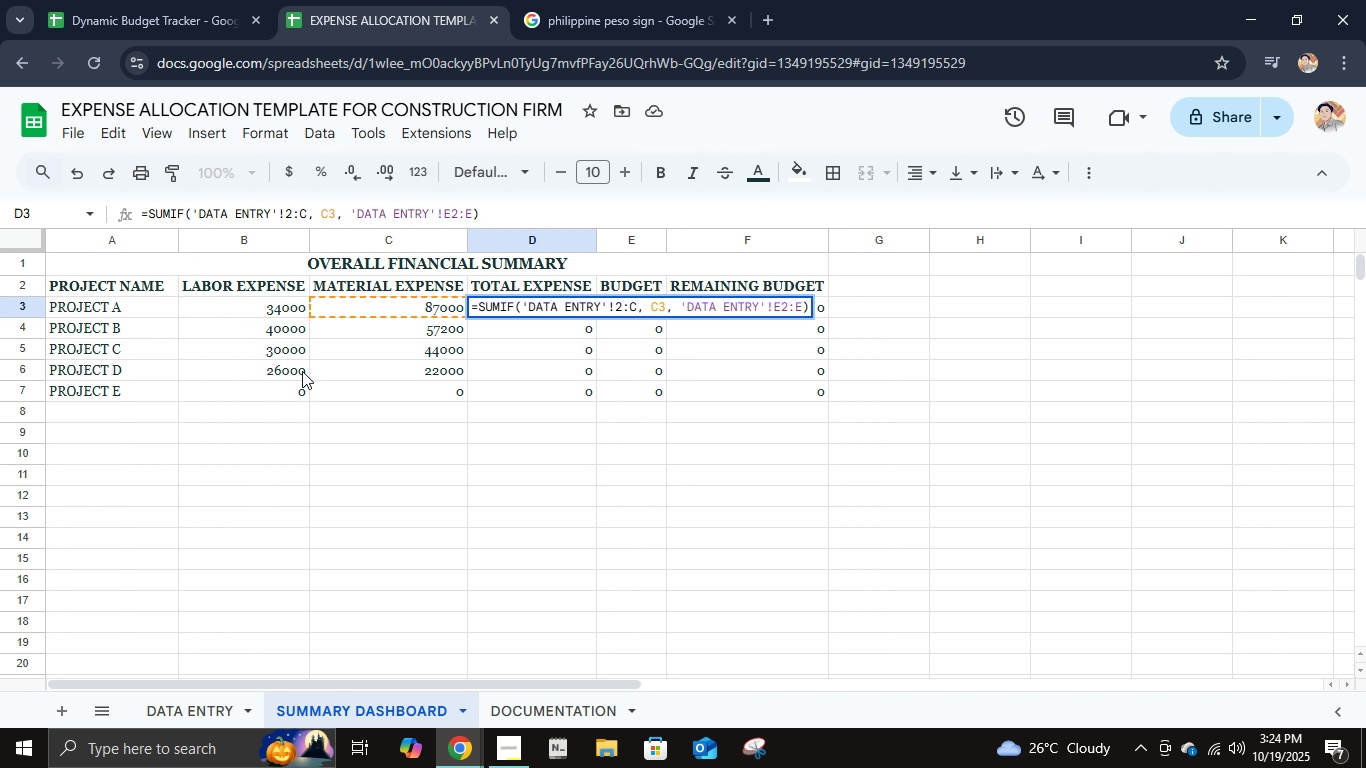 
key(A)
 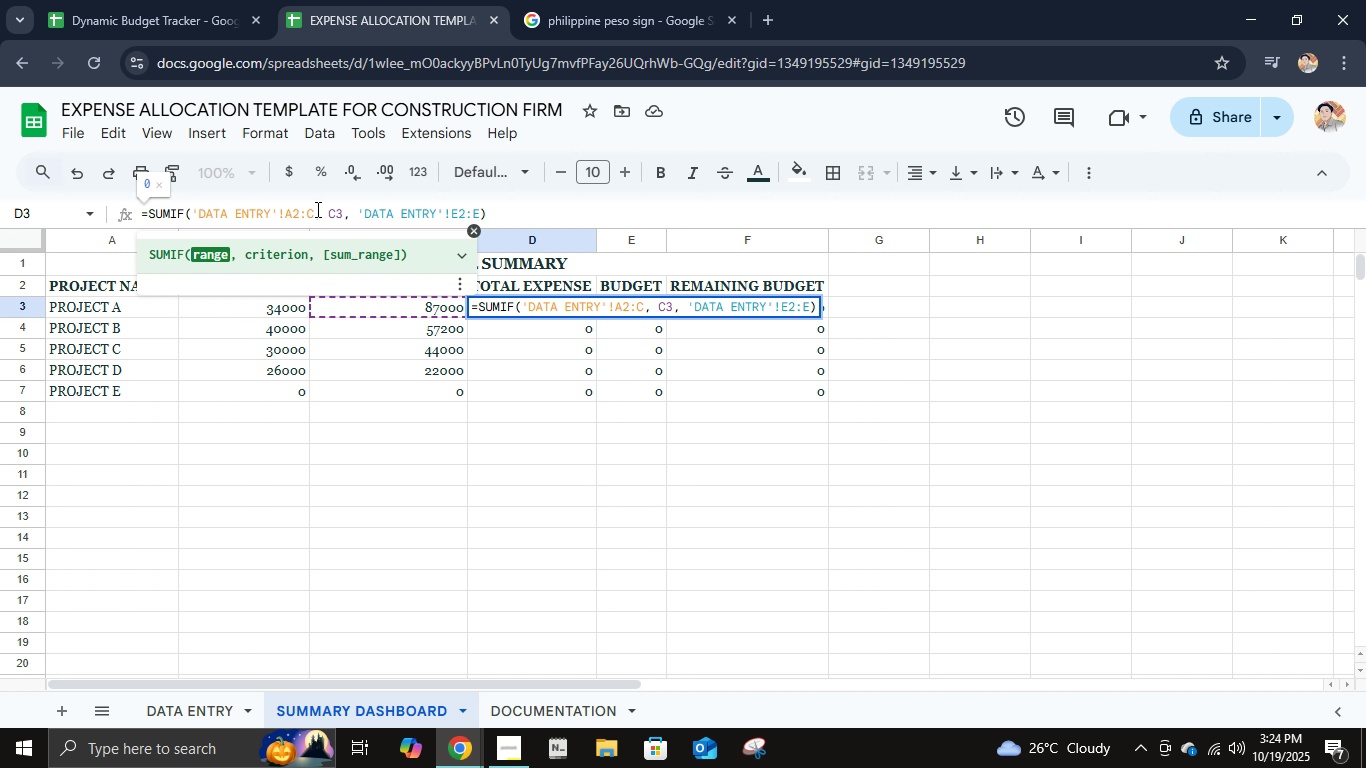 
left_click([316, 209])
 